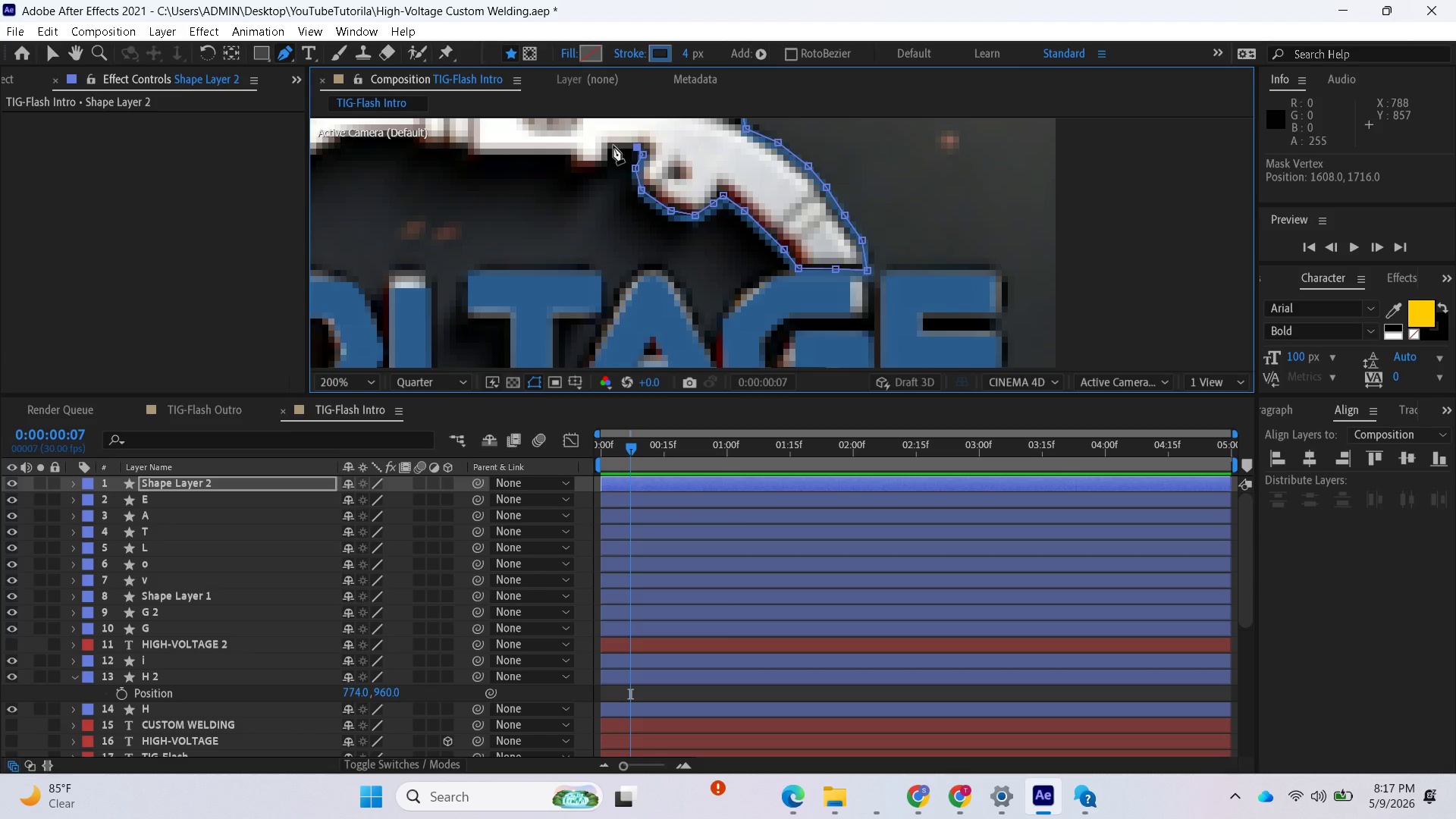 
left_click([611, 147])
 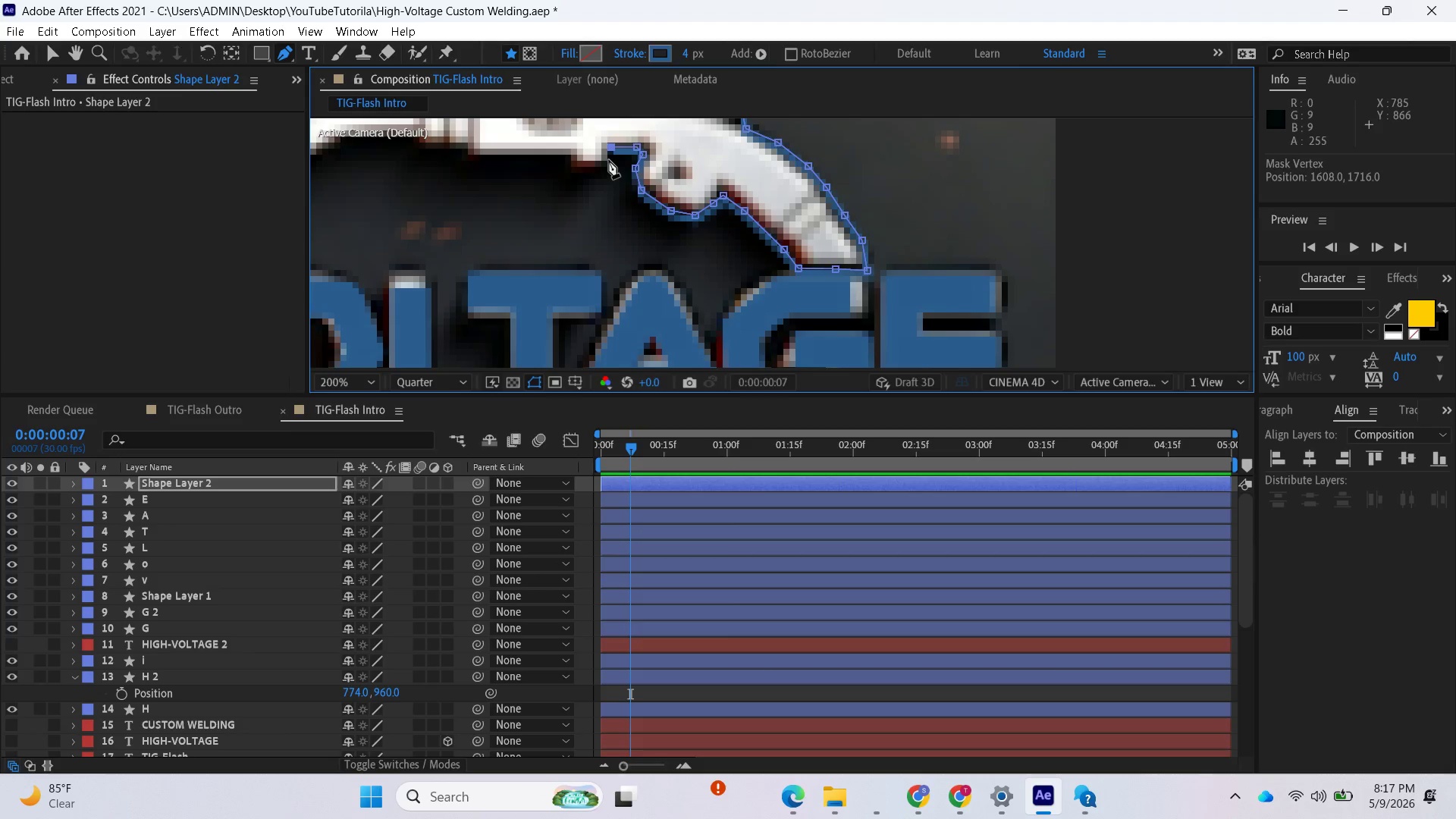 
left_click([609, 161])
 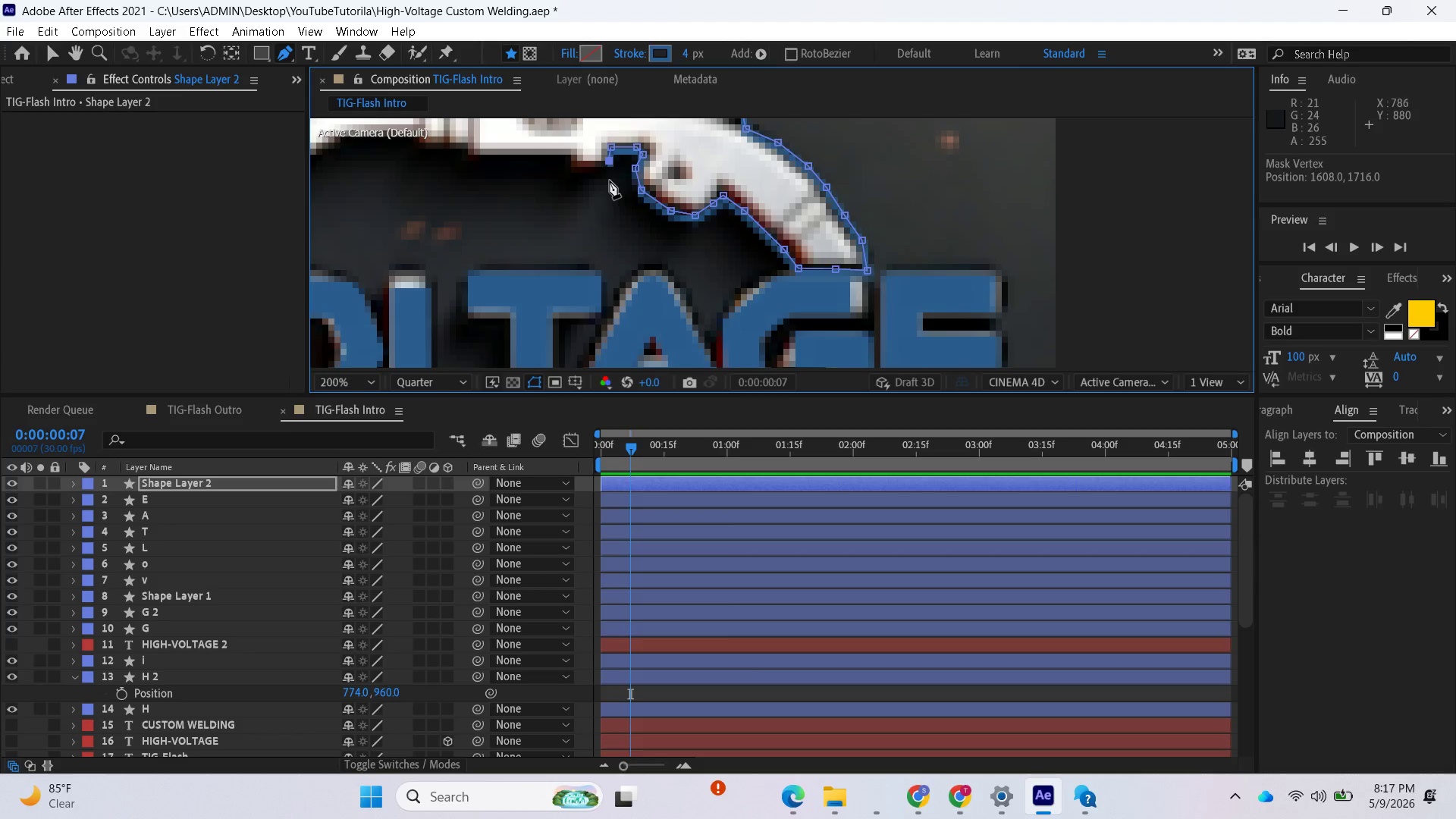 
left_click([594, 177])
 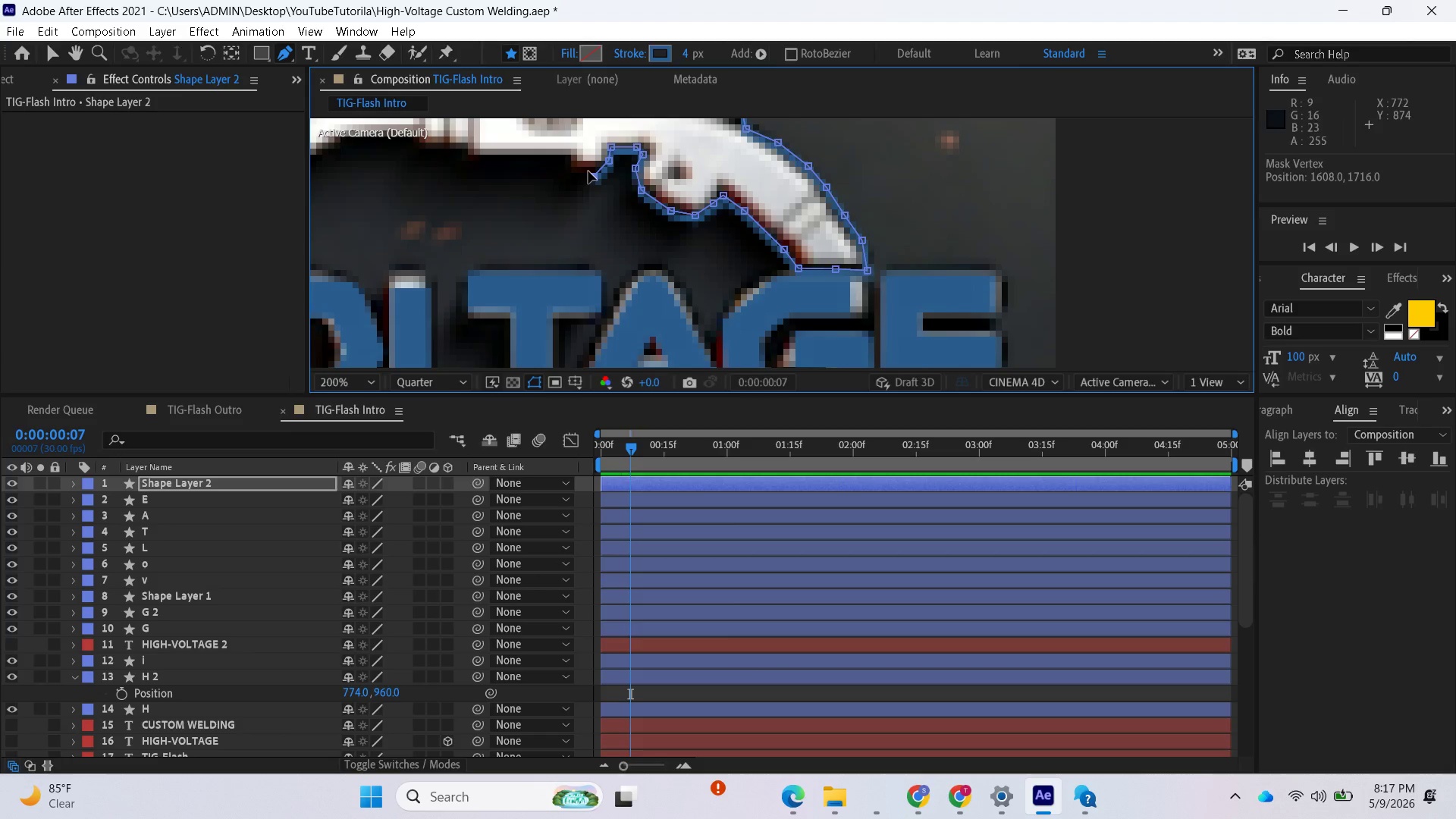 
left_click_drag(start_coordinate=[595, 181], to_coordinate=[597, 174])
 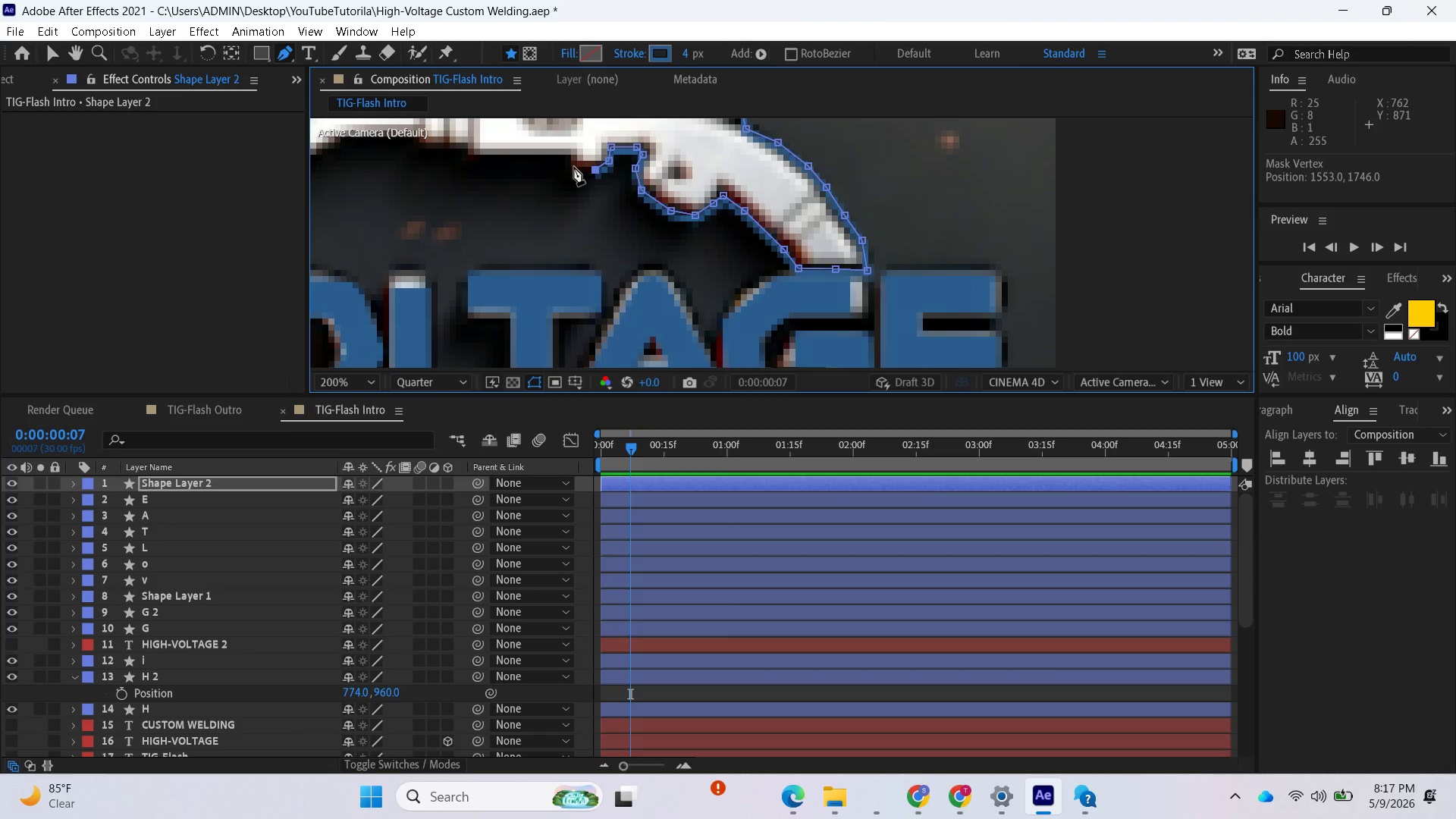 
left_click([572, 171])
 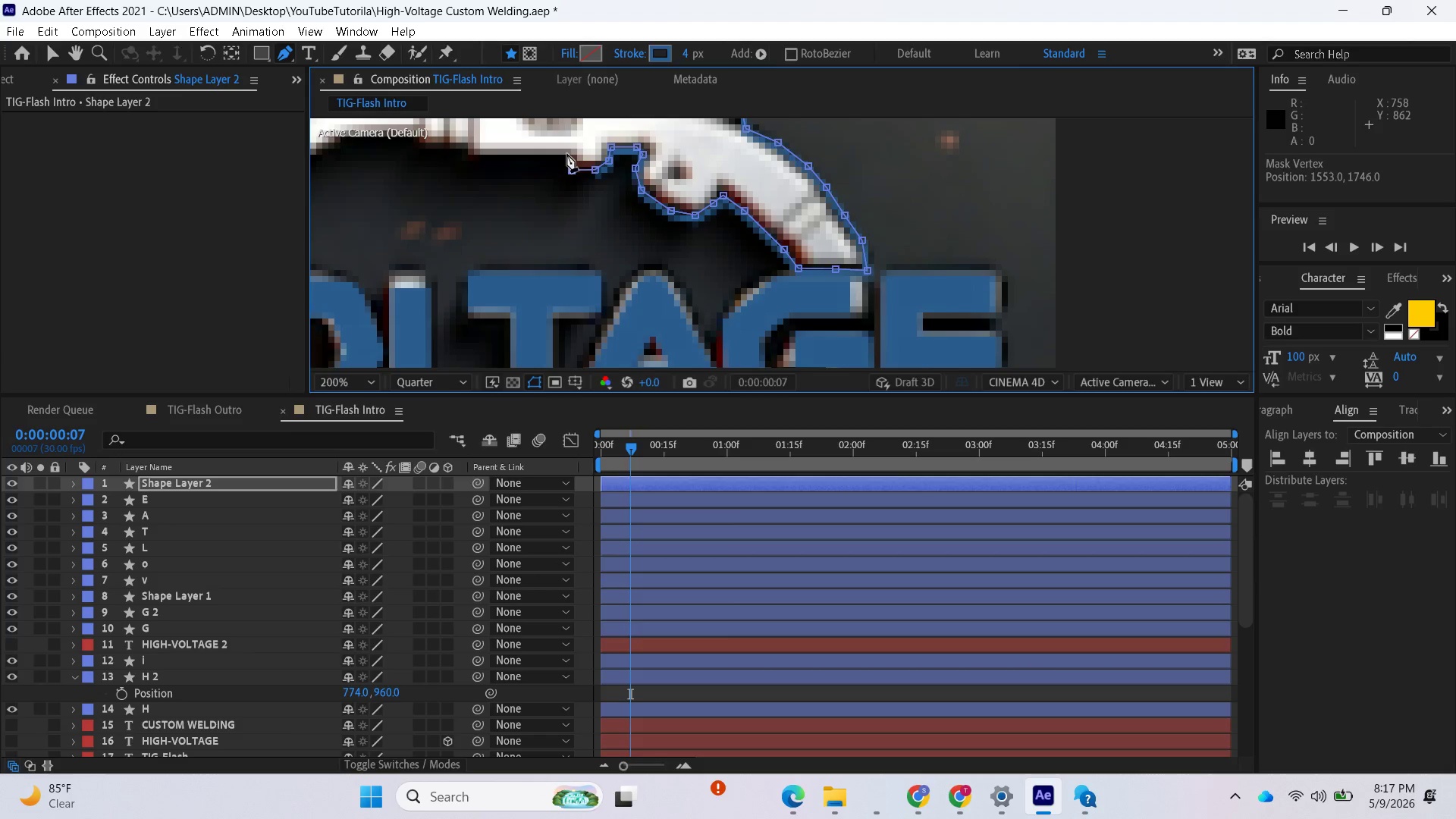 
left_click([568, 153])
 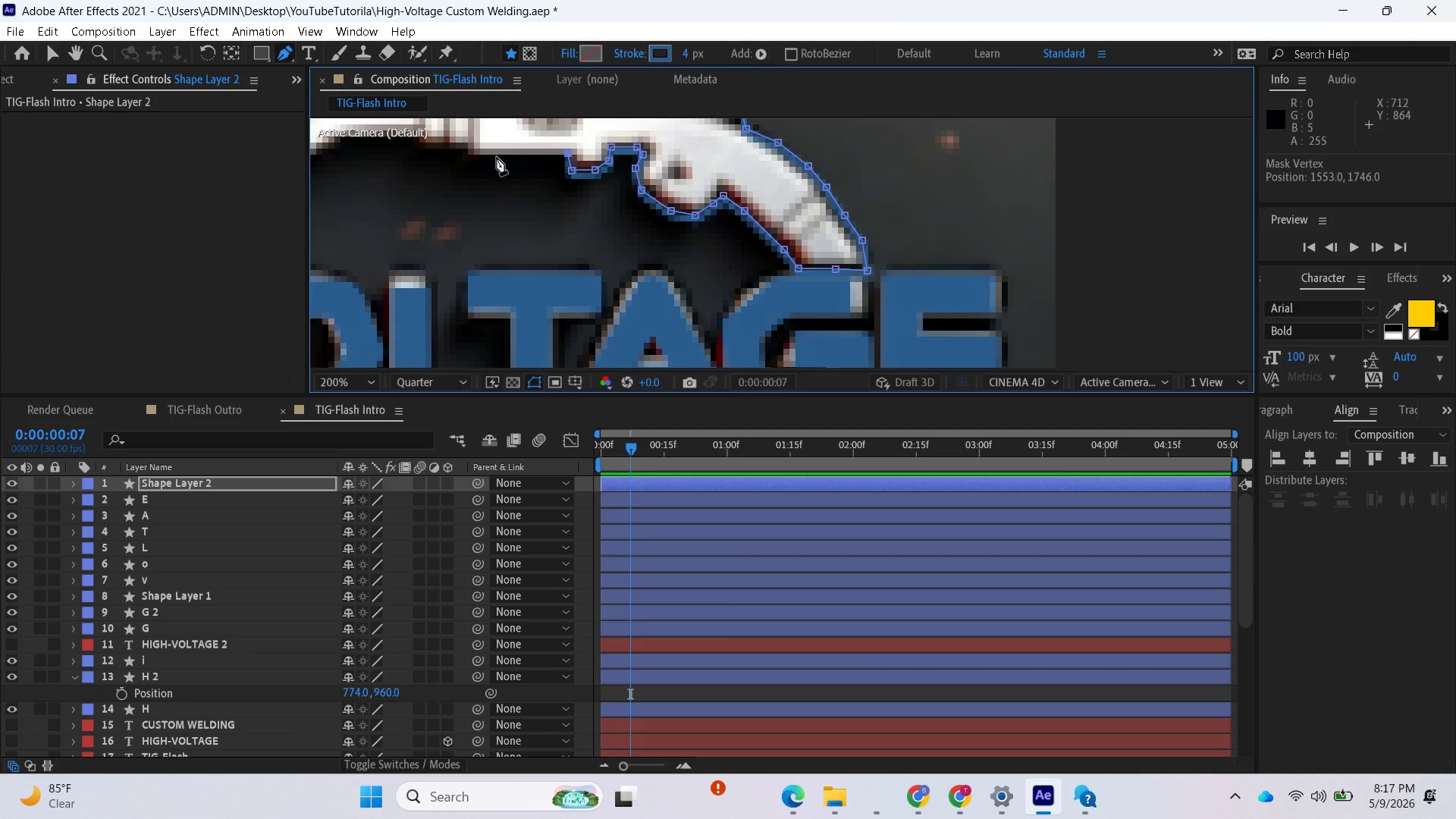 
left_click([482, 154])
 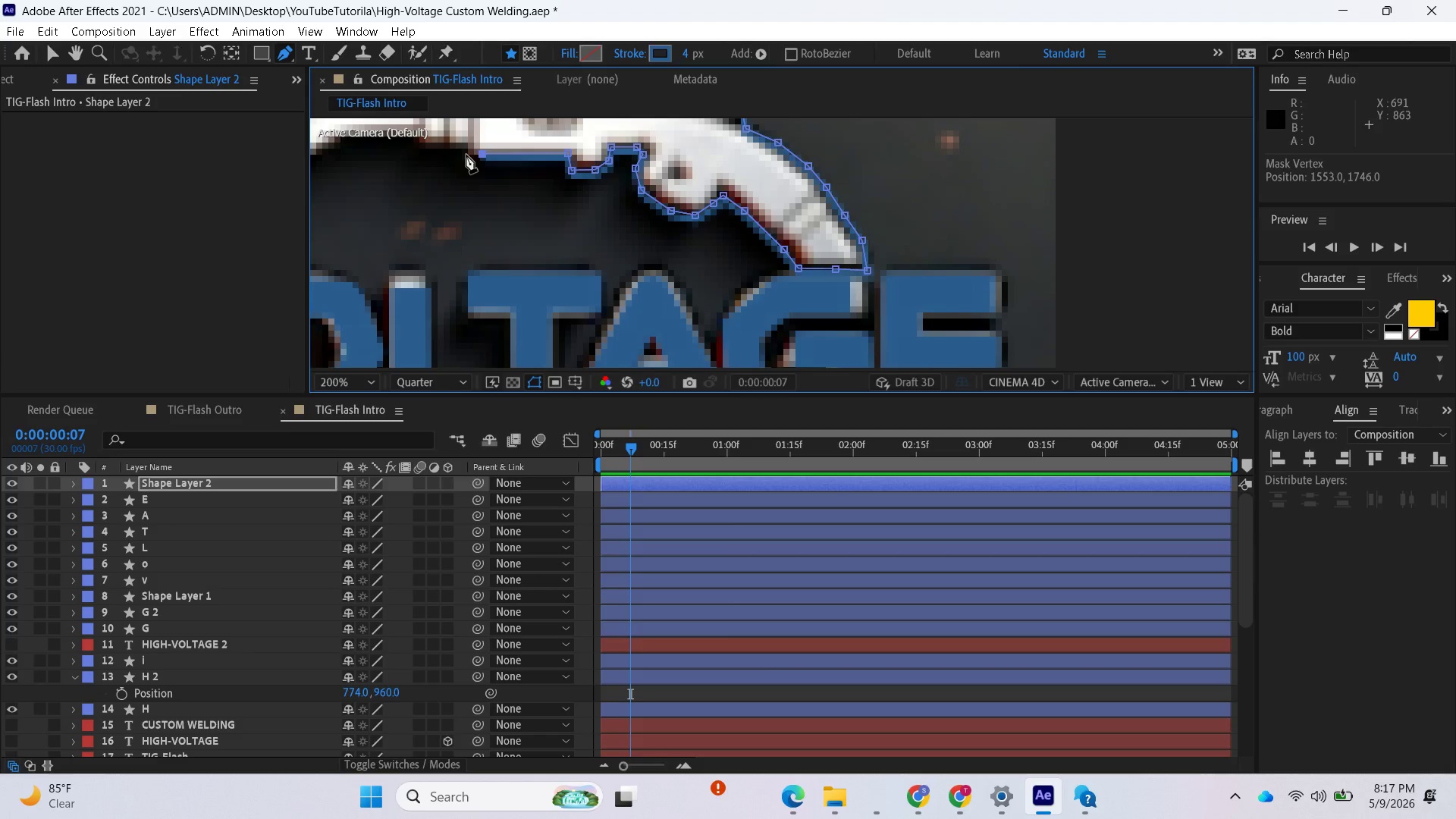 
left_click([466, 155])
 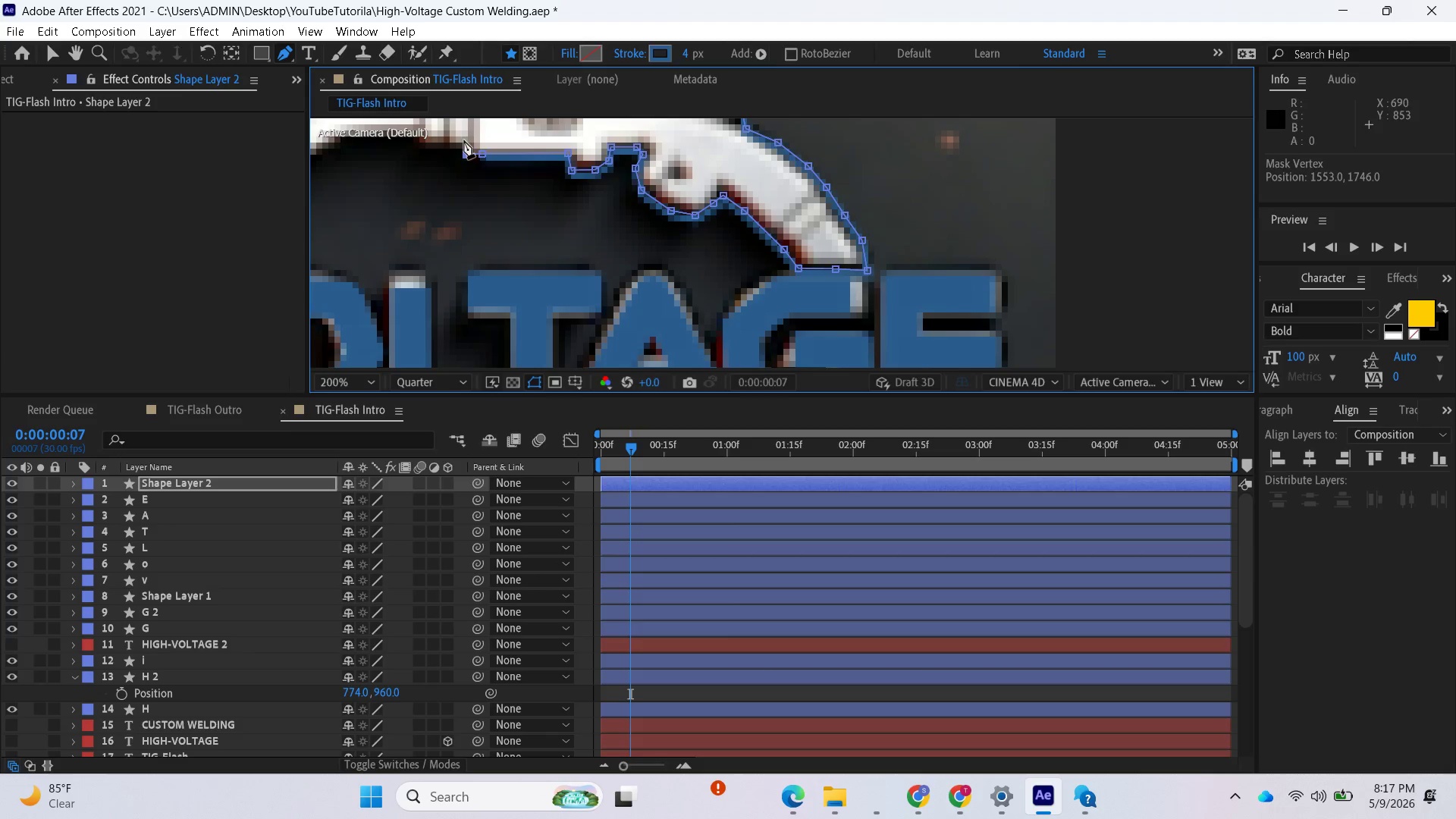 
left_click([468, 142])
 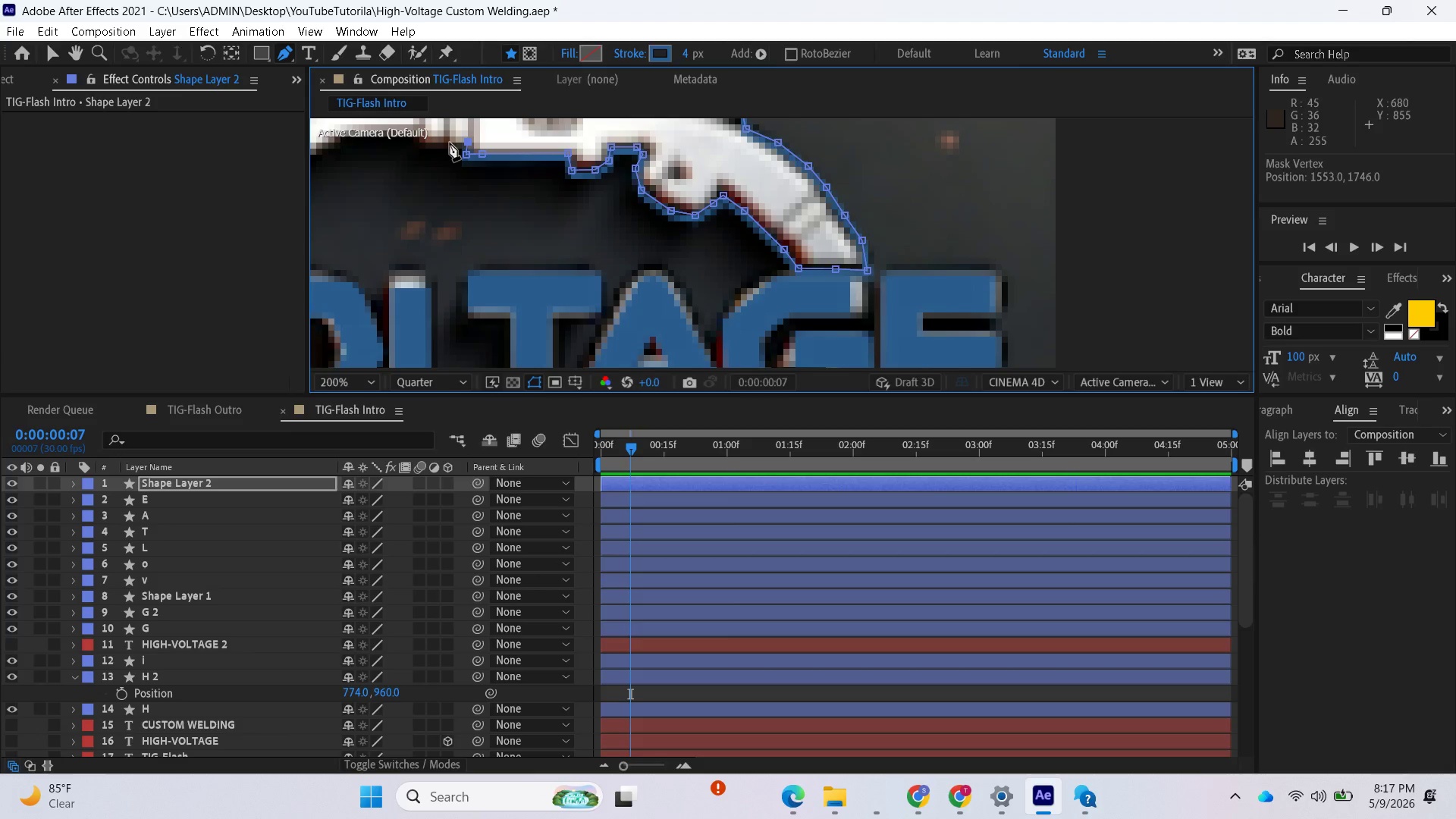 
left_click([450, 145])
 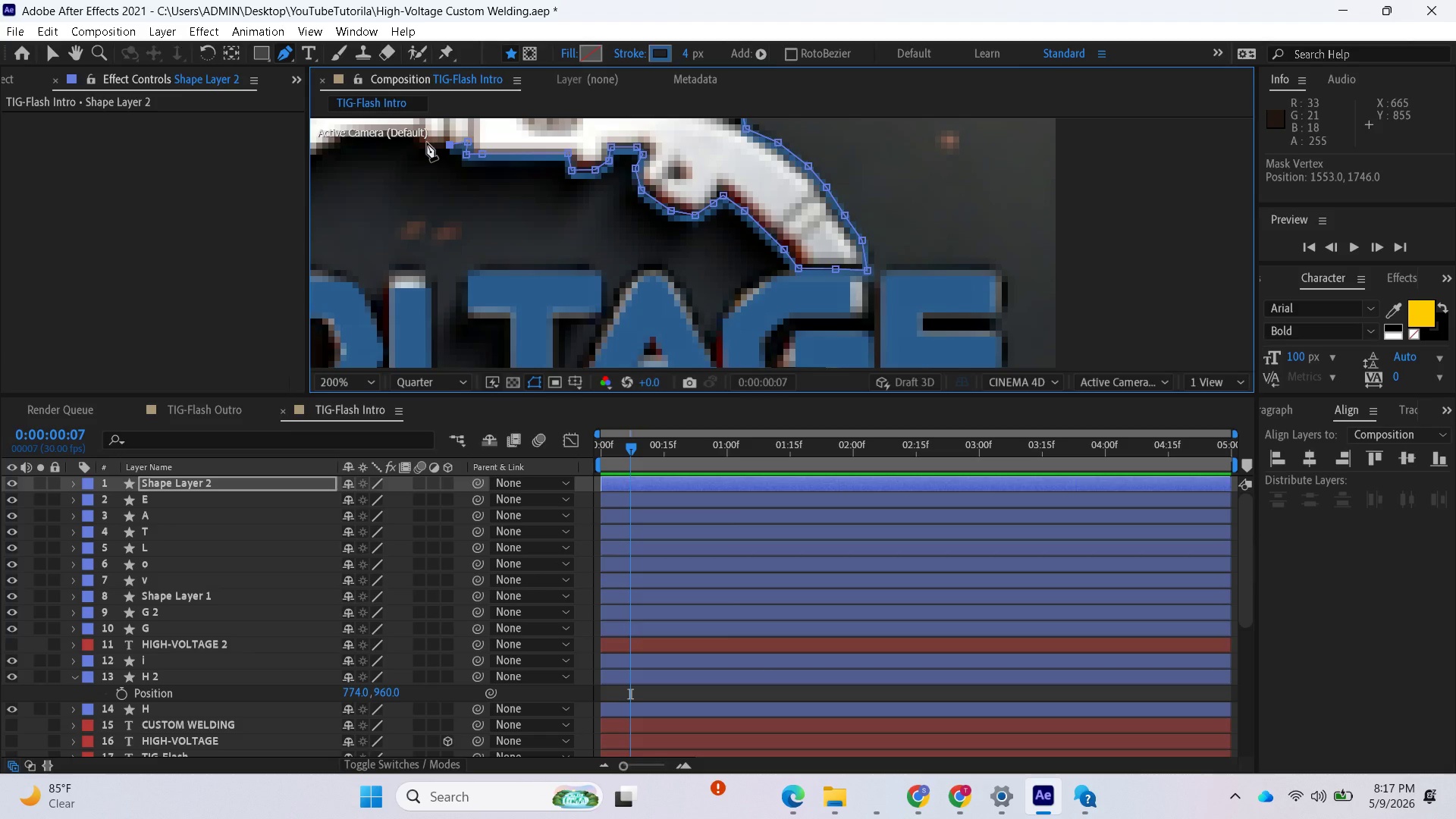 
left_click([427, 143])
 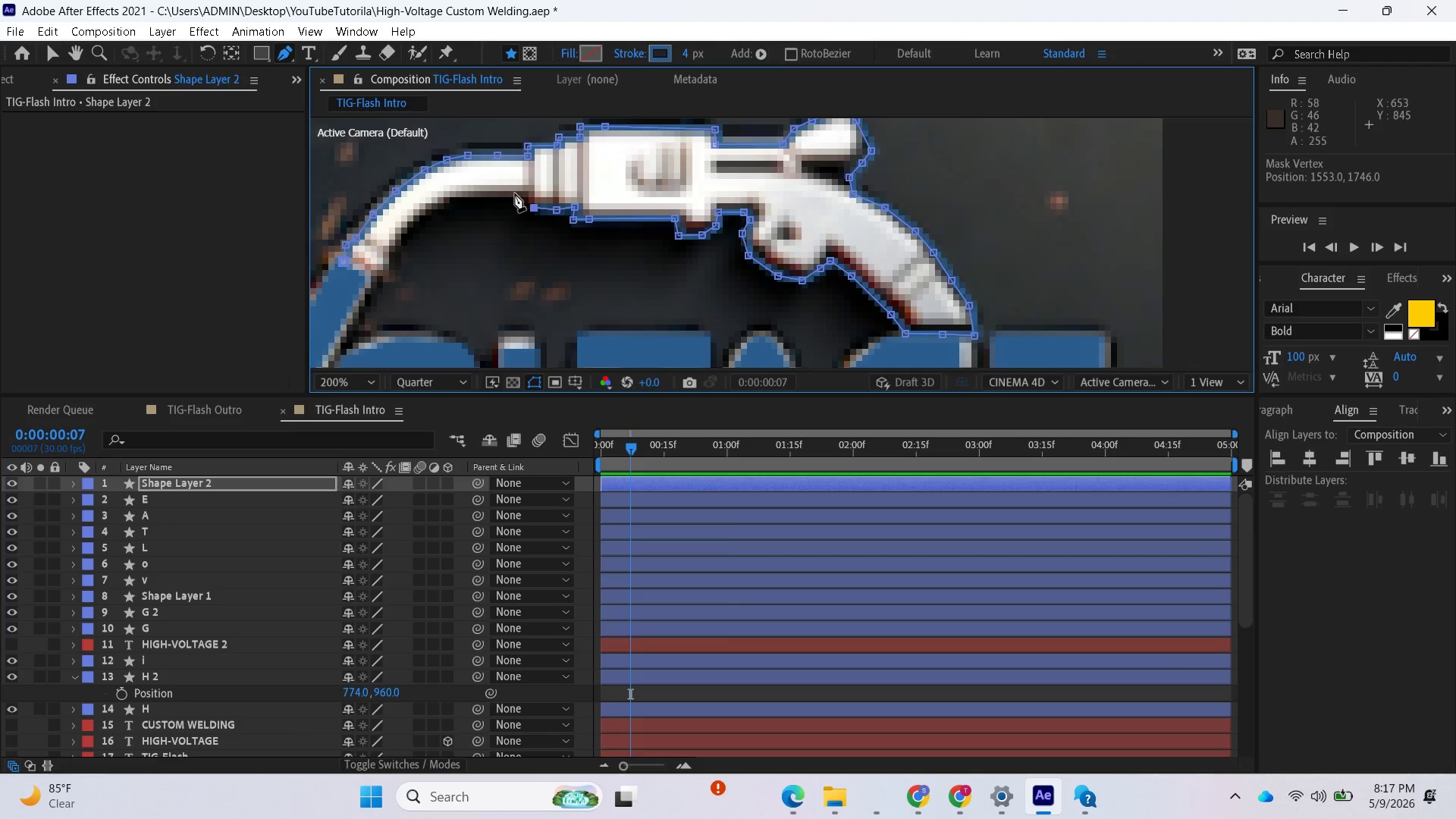 
left_click([526, 191])
 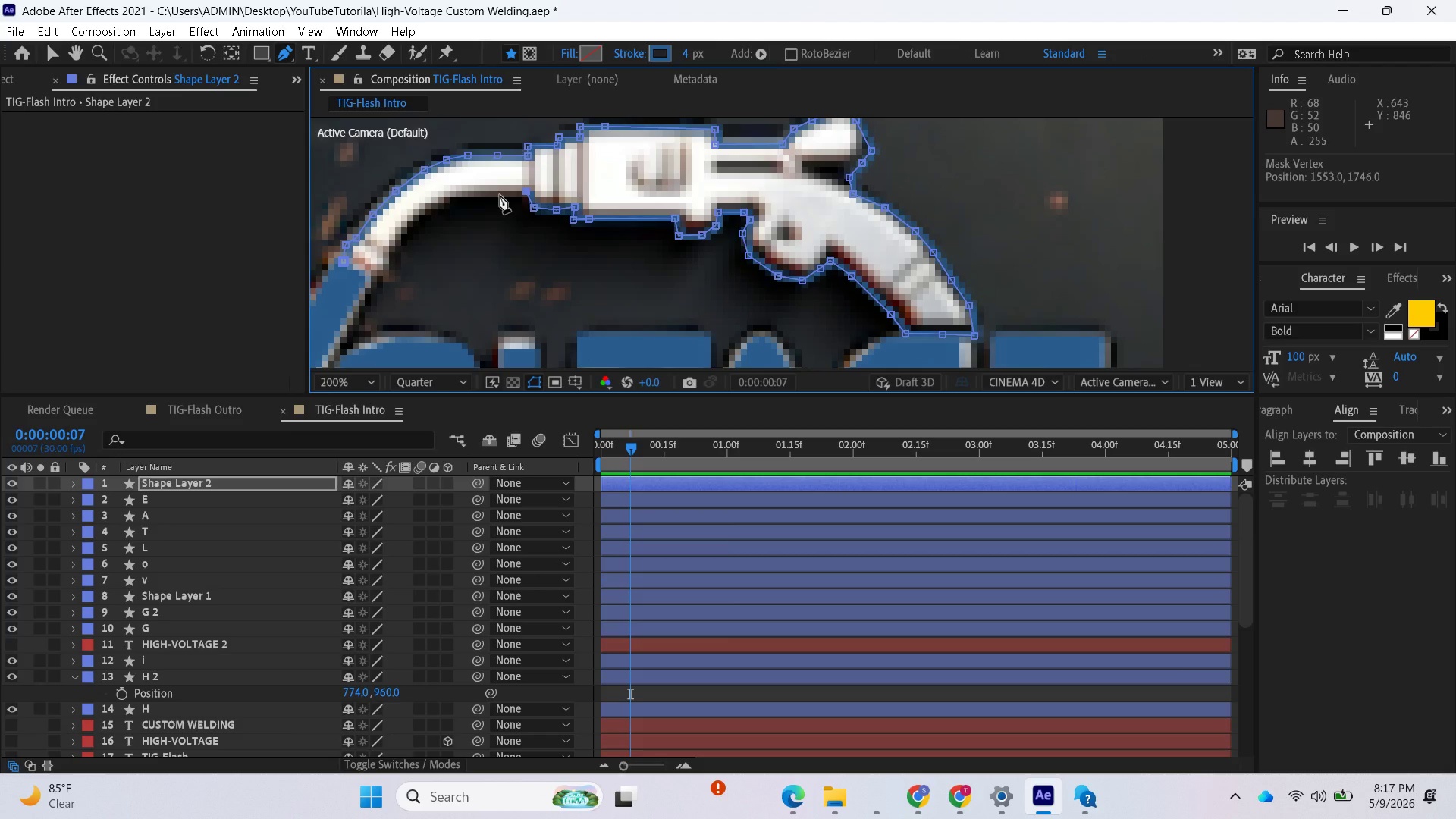 
left_click([501, 200])
 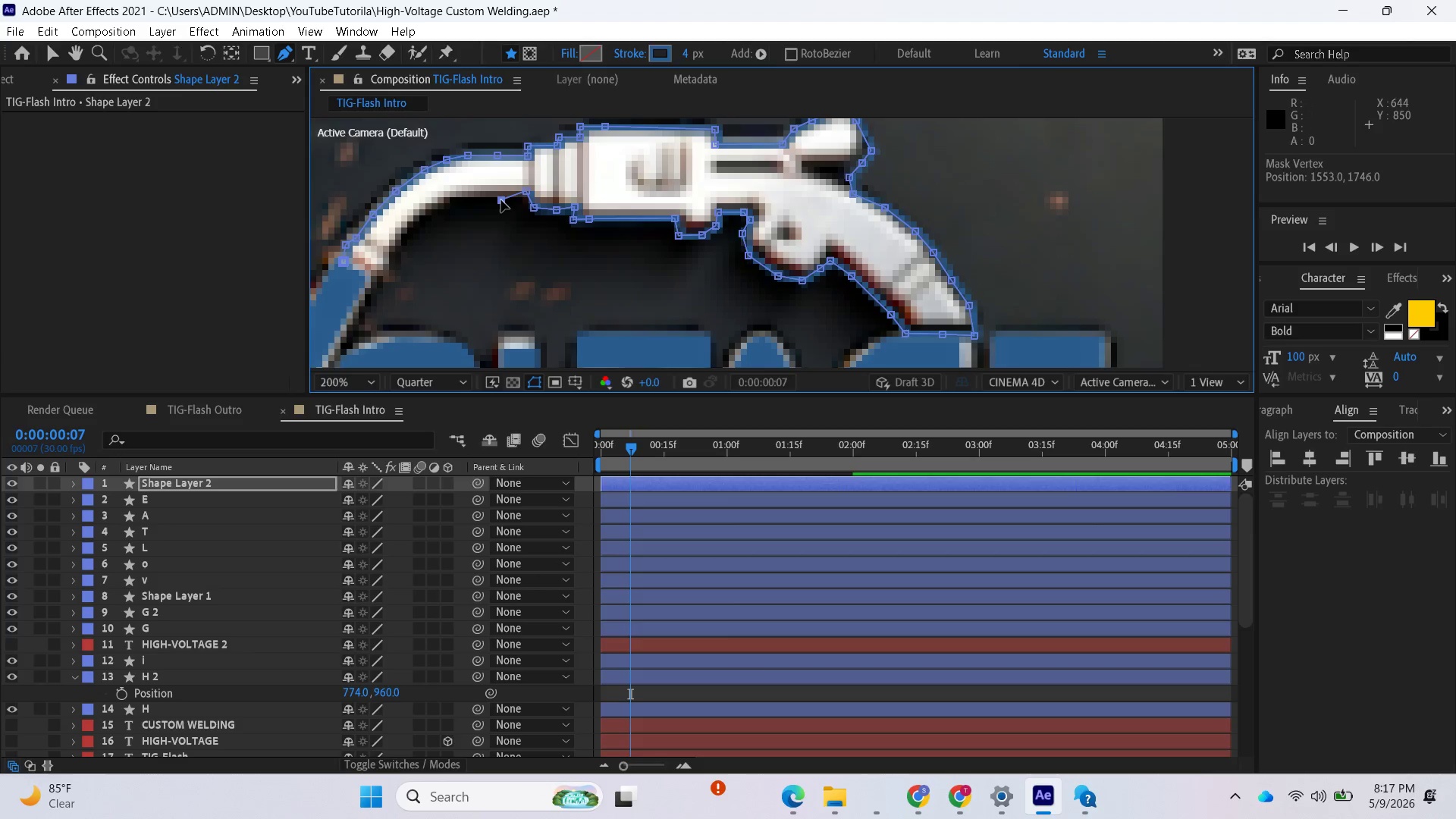 
left_click_drag(start_coordinate=[501, 200], to_coordinate=[497, 196])
 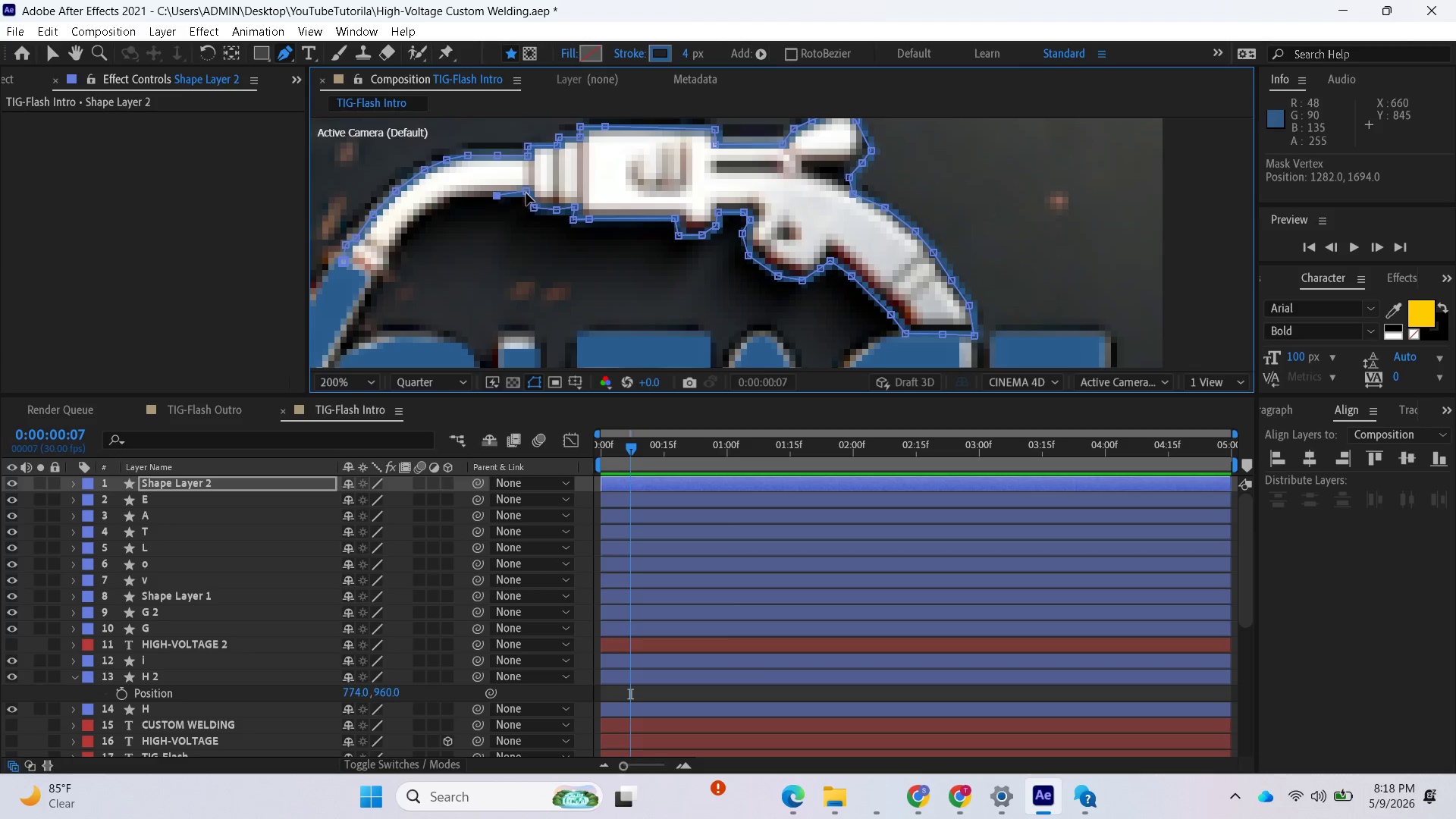 
left_click_drag(start_coordinate=[526, 193], to_coordinate=[526, 197])
 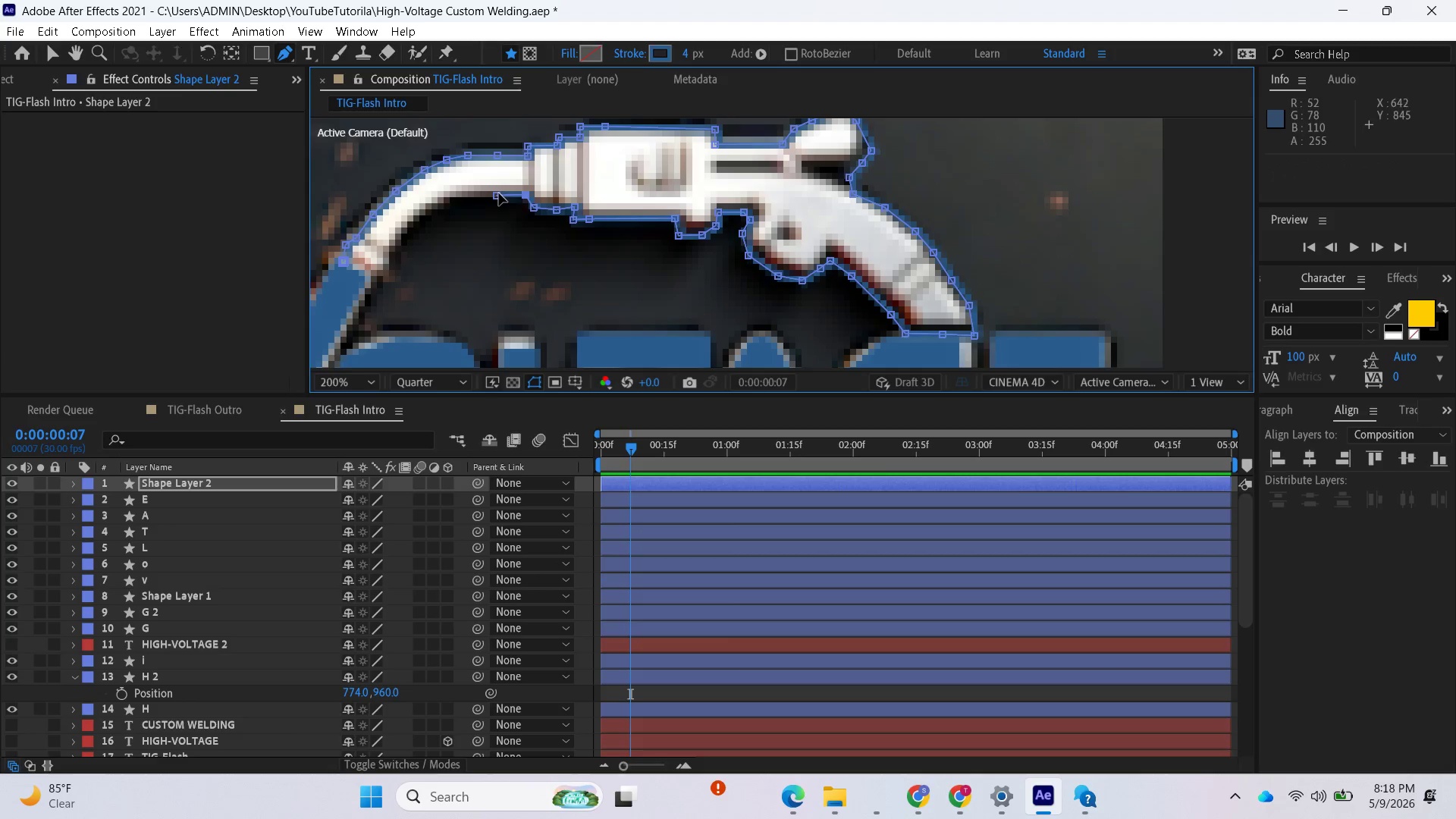 
left_click([499, 196])
 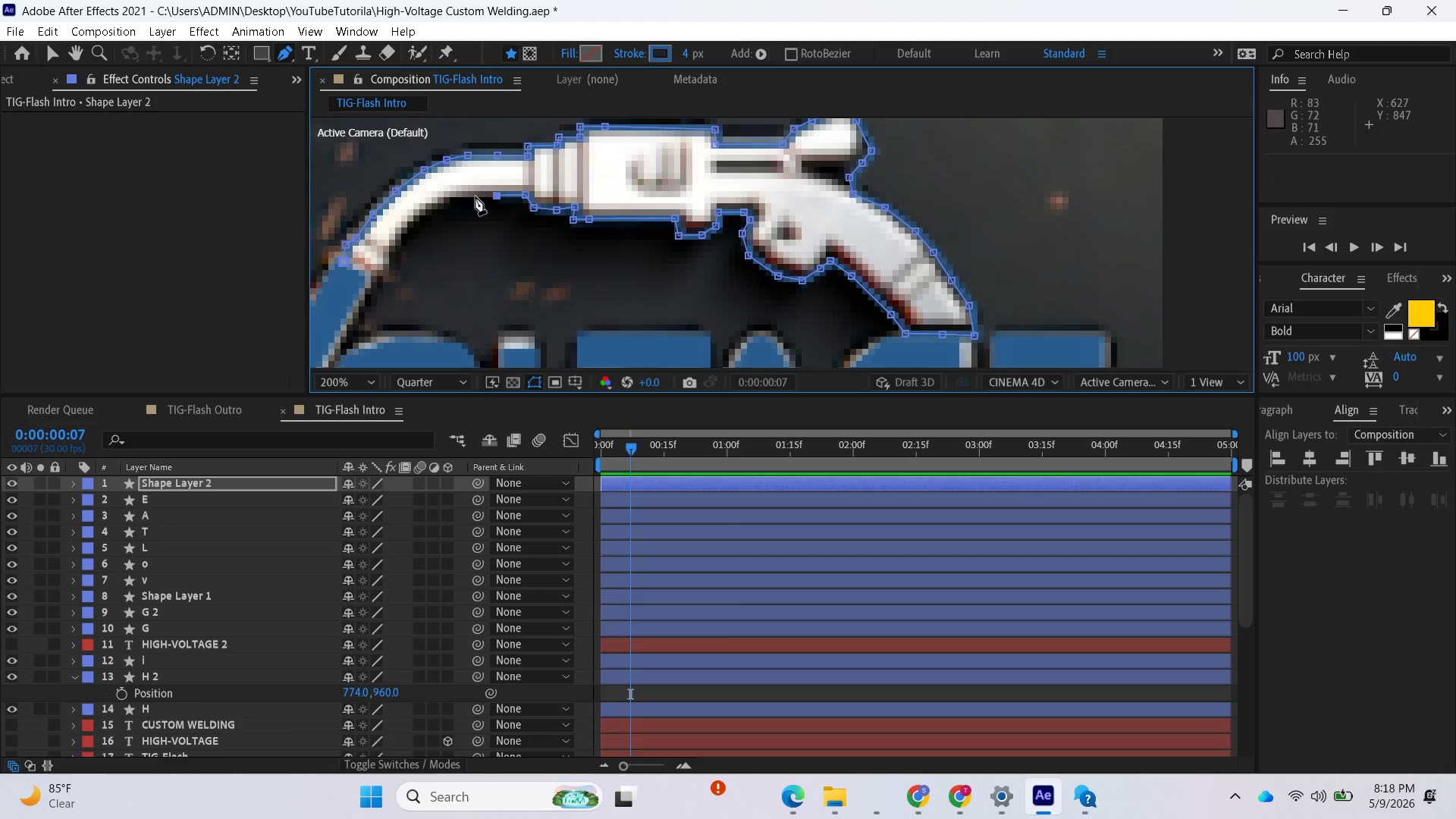 
left_click([475, 199])
 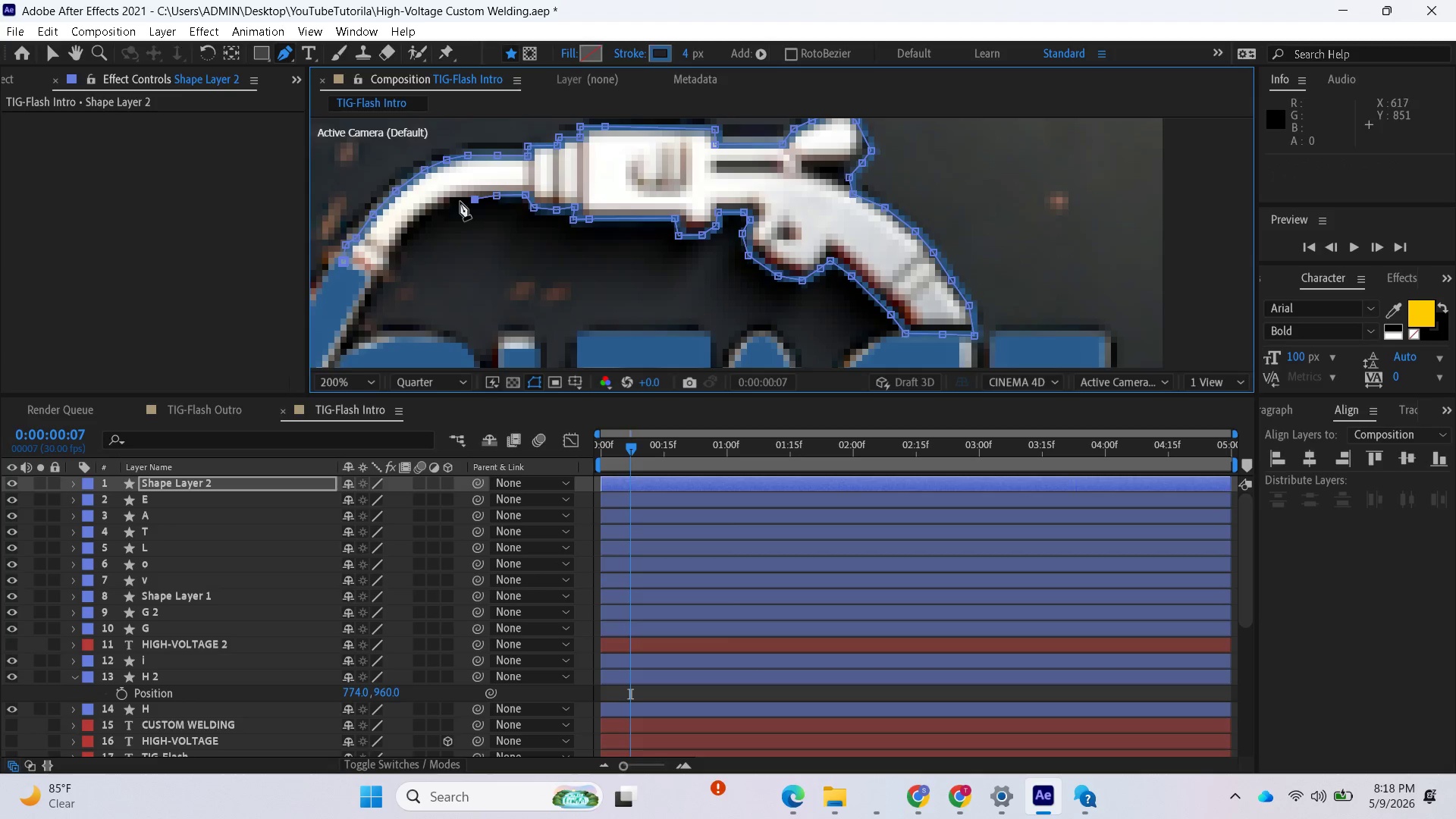 
left_click([456, 203])
 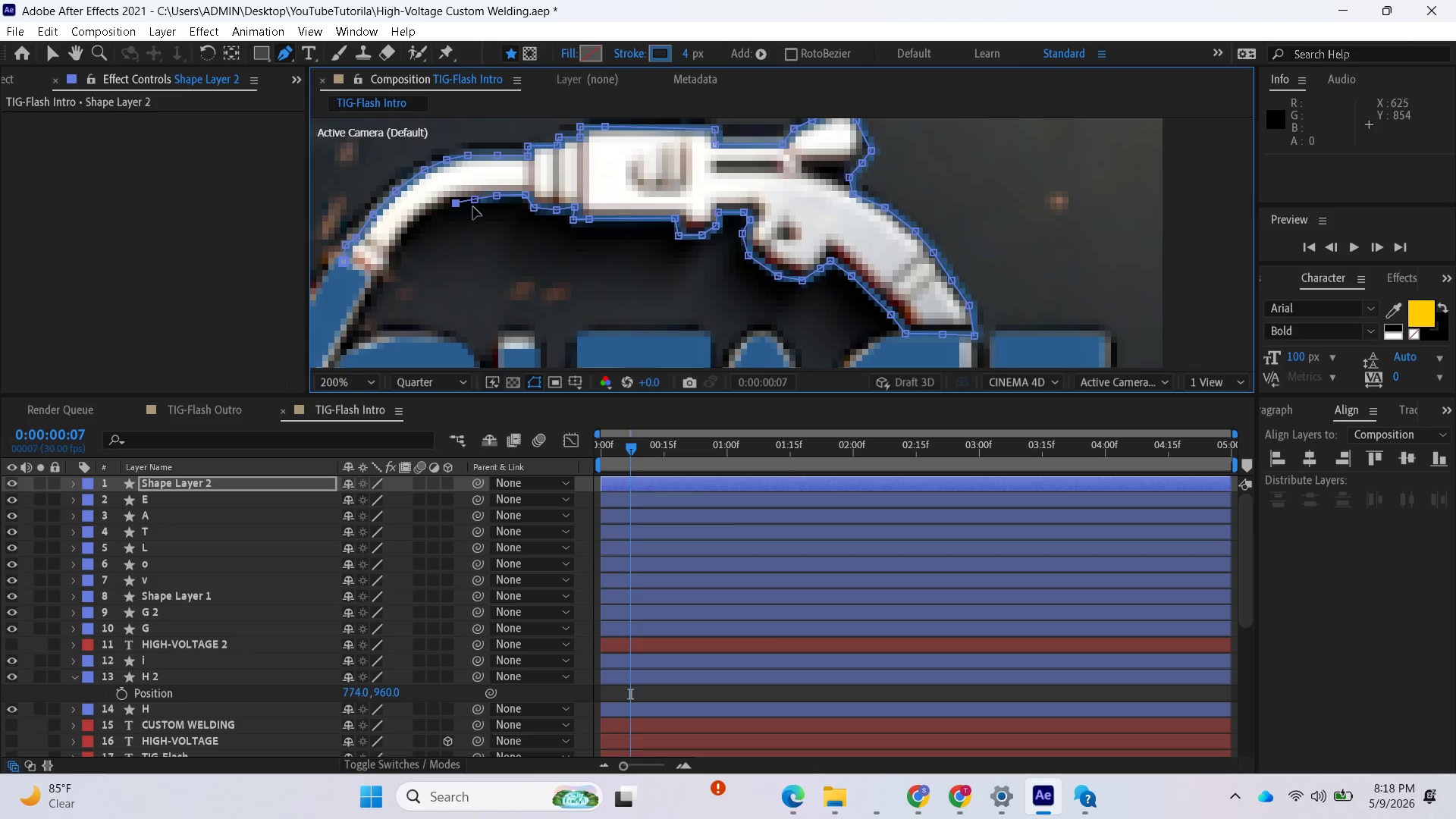 
left_click_drag(start_coordinate=[473, 202], to_coordinate=[478, 199])
 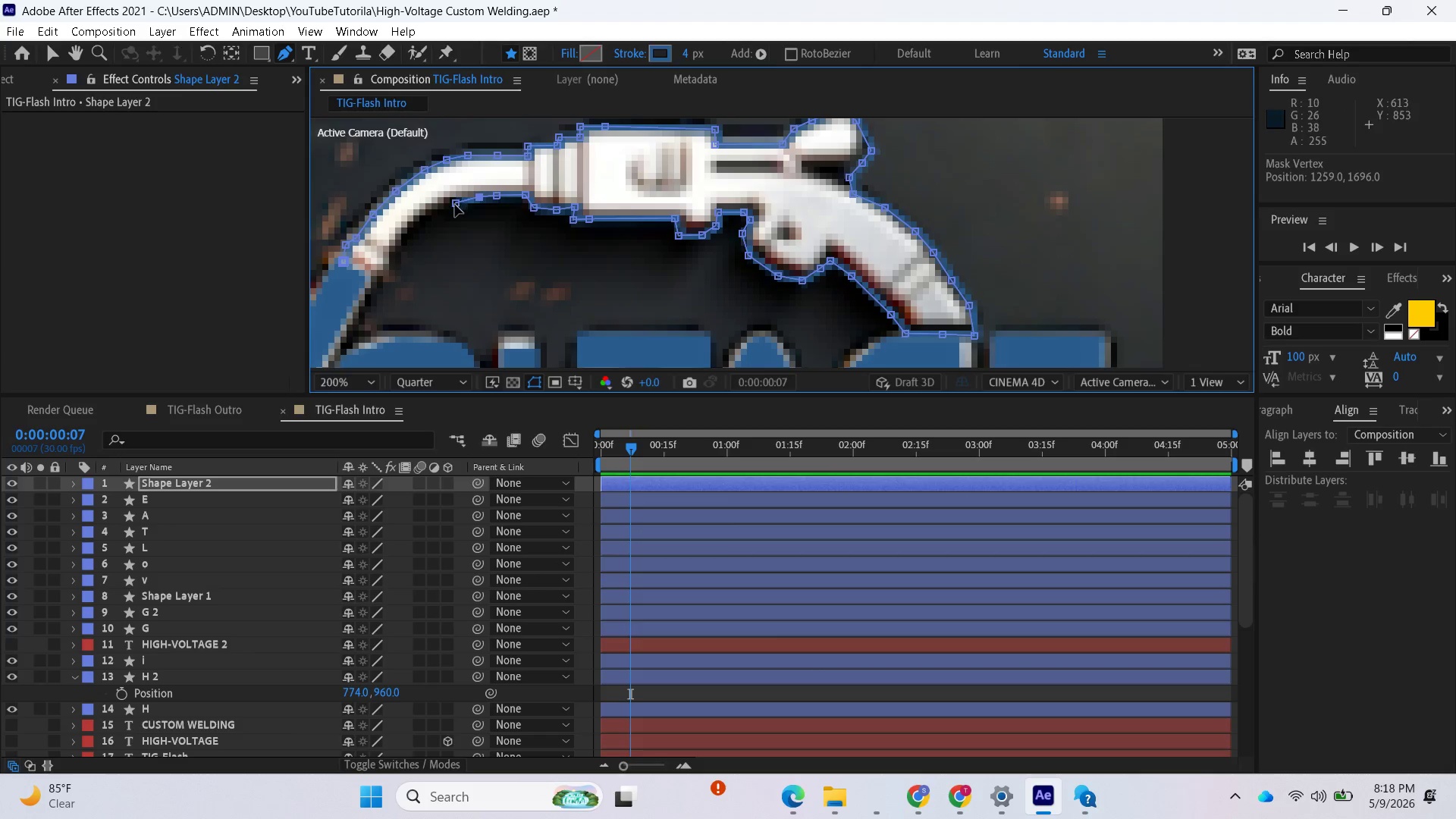 
left_click([454, 205])
 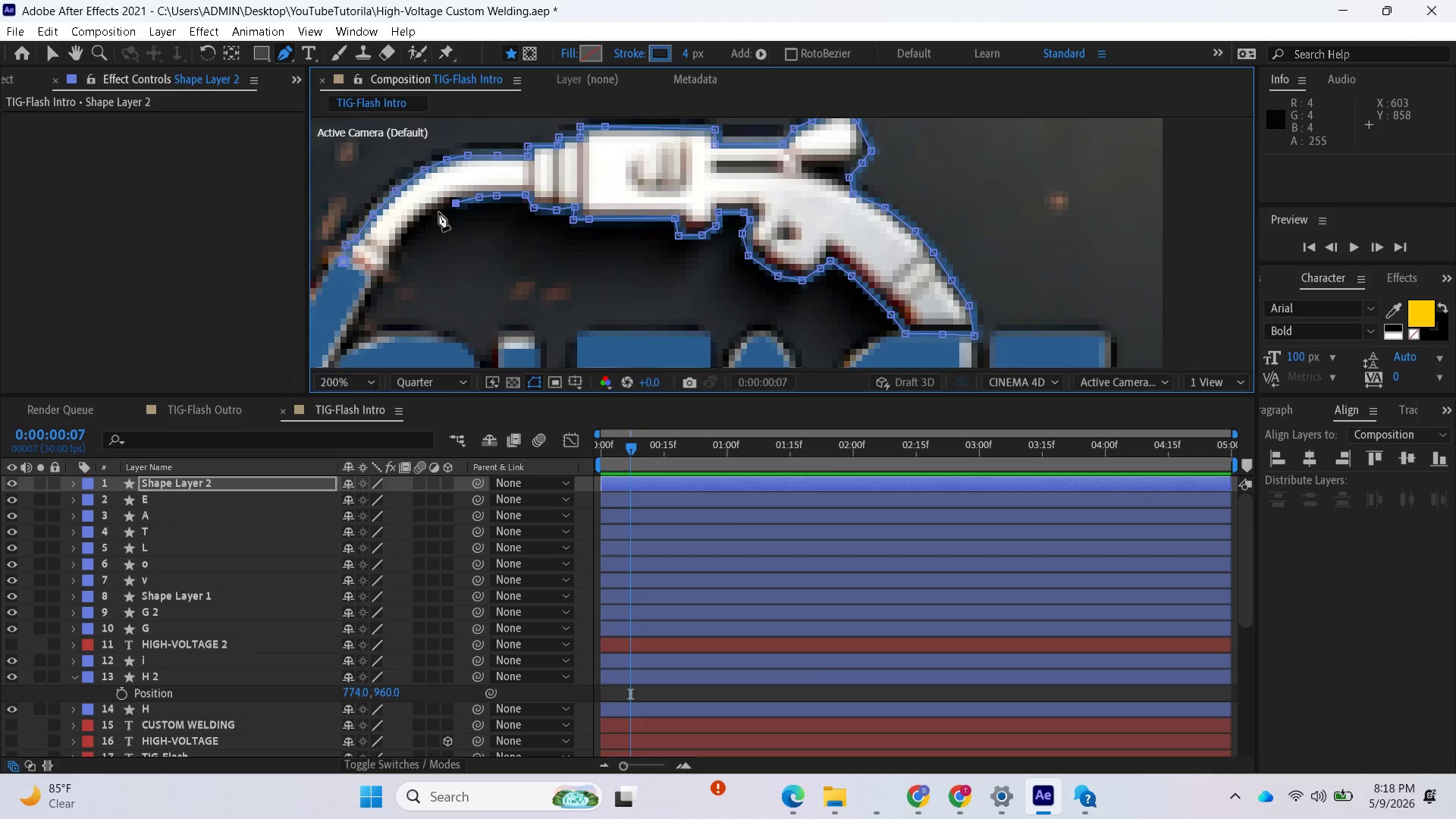 
left_click([437, 214])
 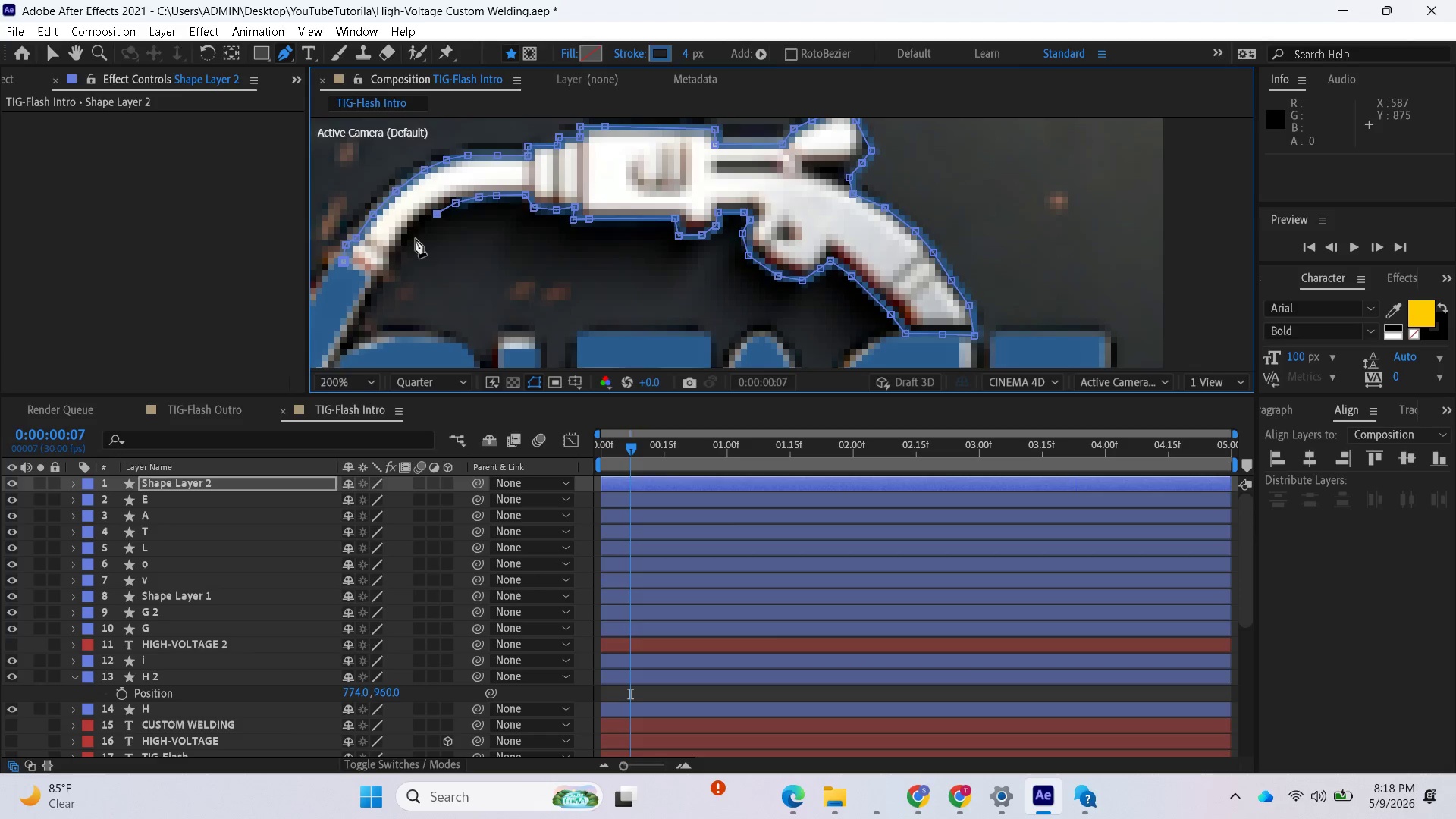 
left_click([416, 239])
 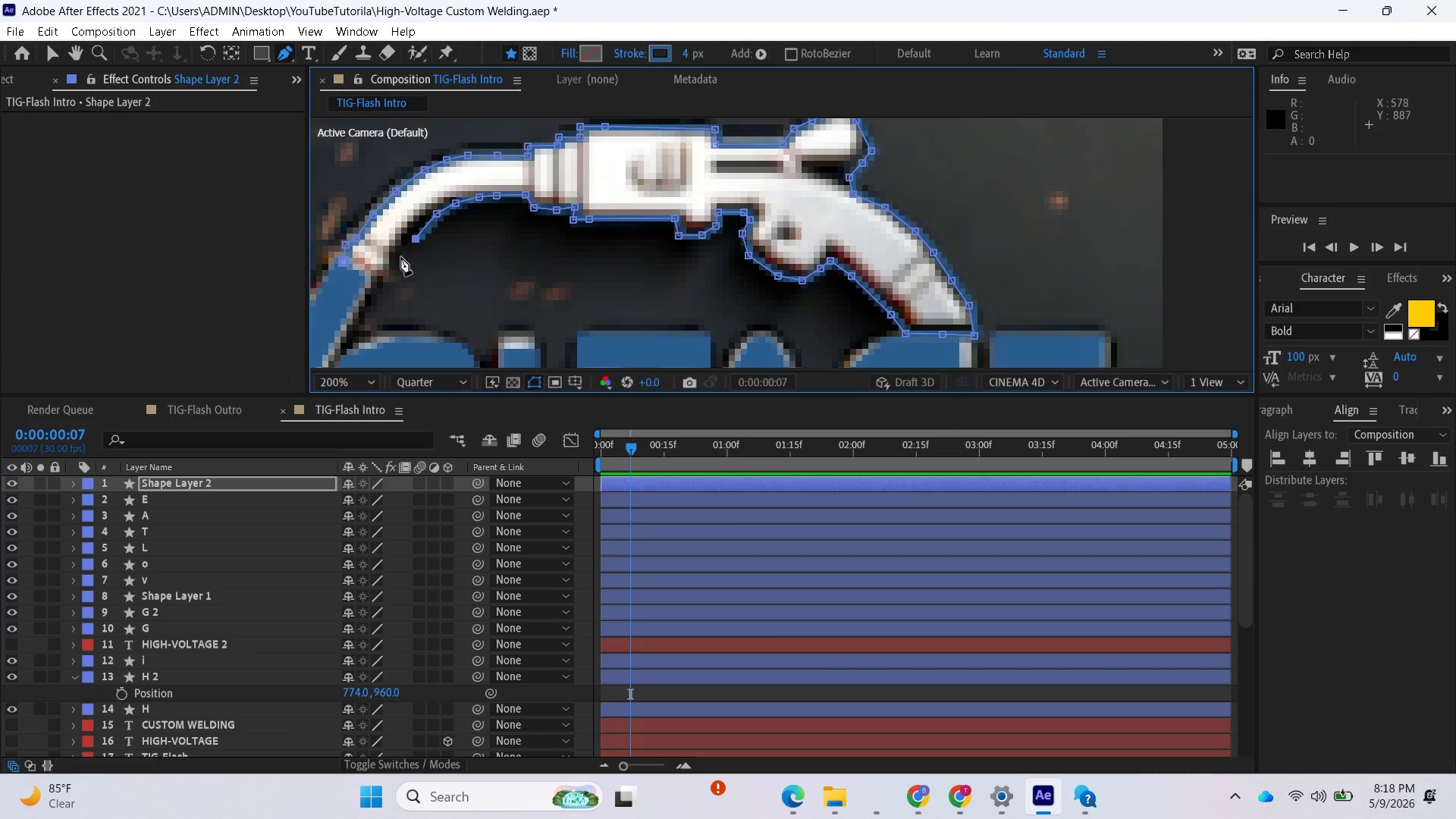 
left_click([397, 259])
 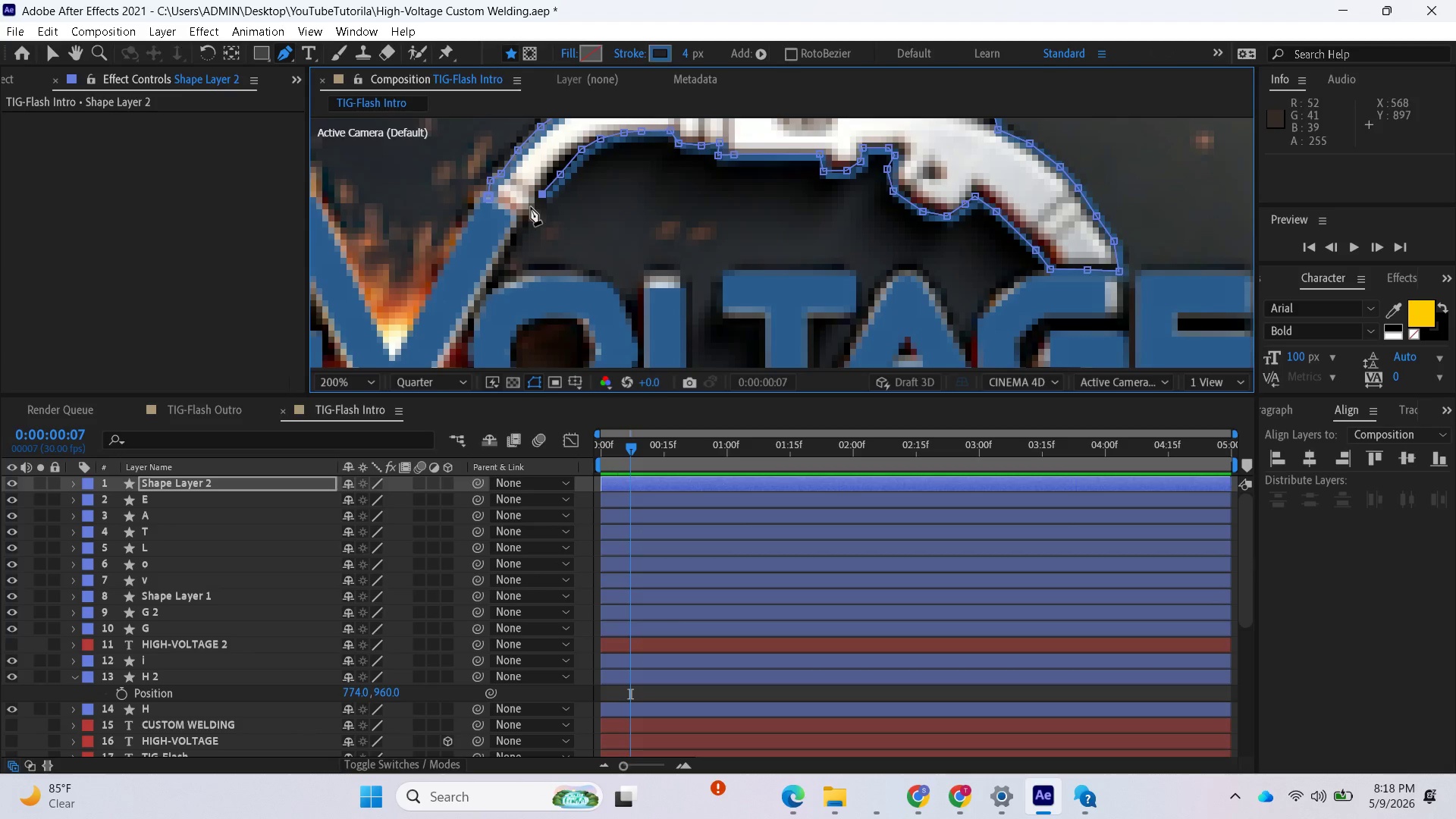 
left_click([534, 208])
 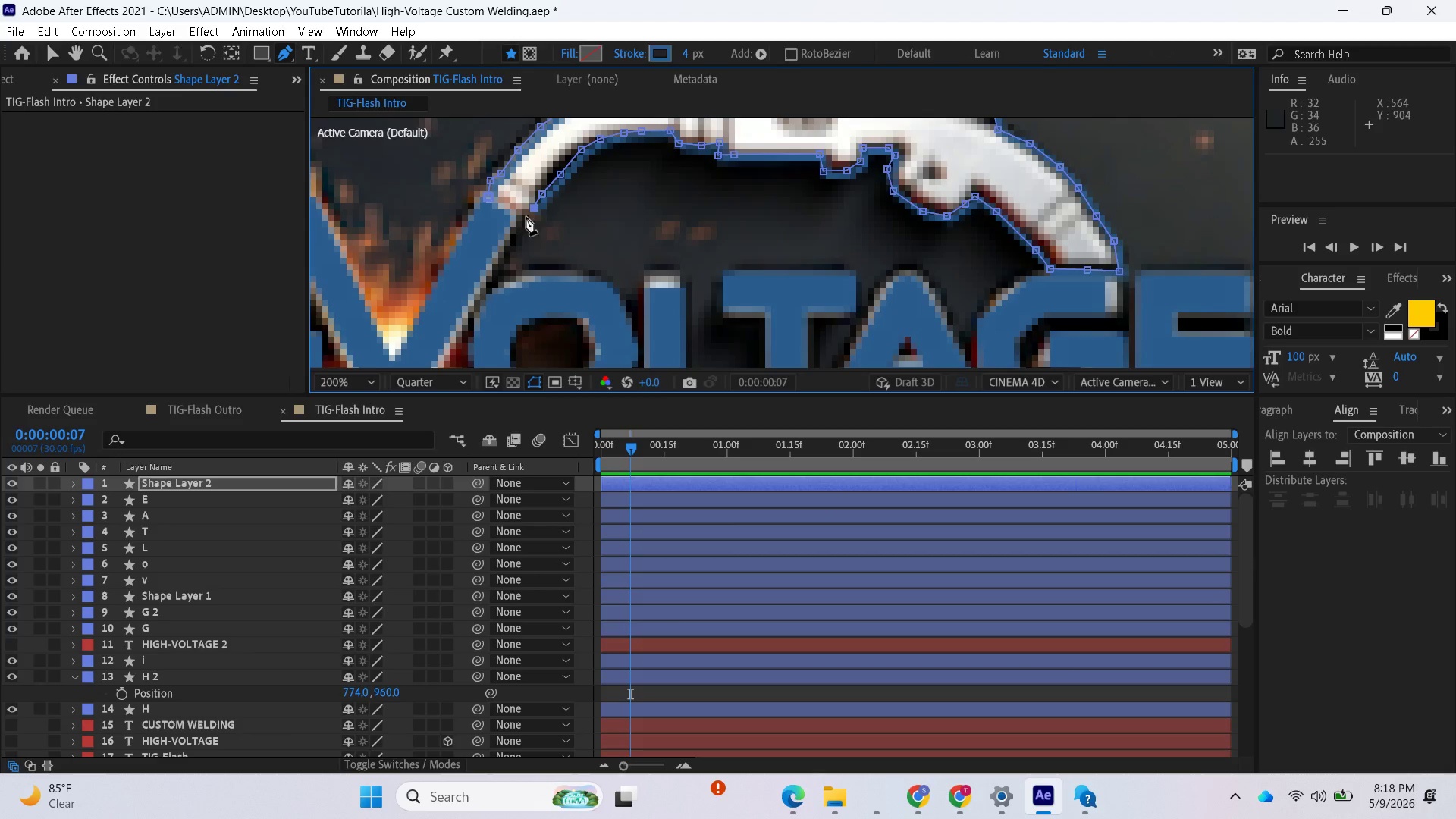 
scroll: coordinate [524, 218], scroll_direction: up, amount: 1.0
 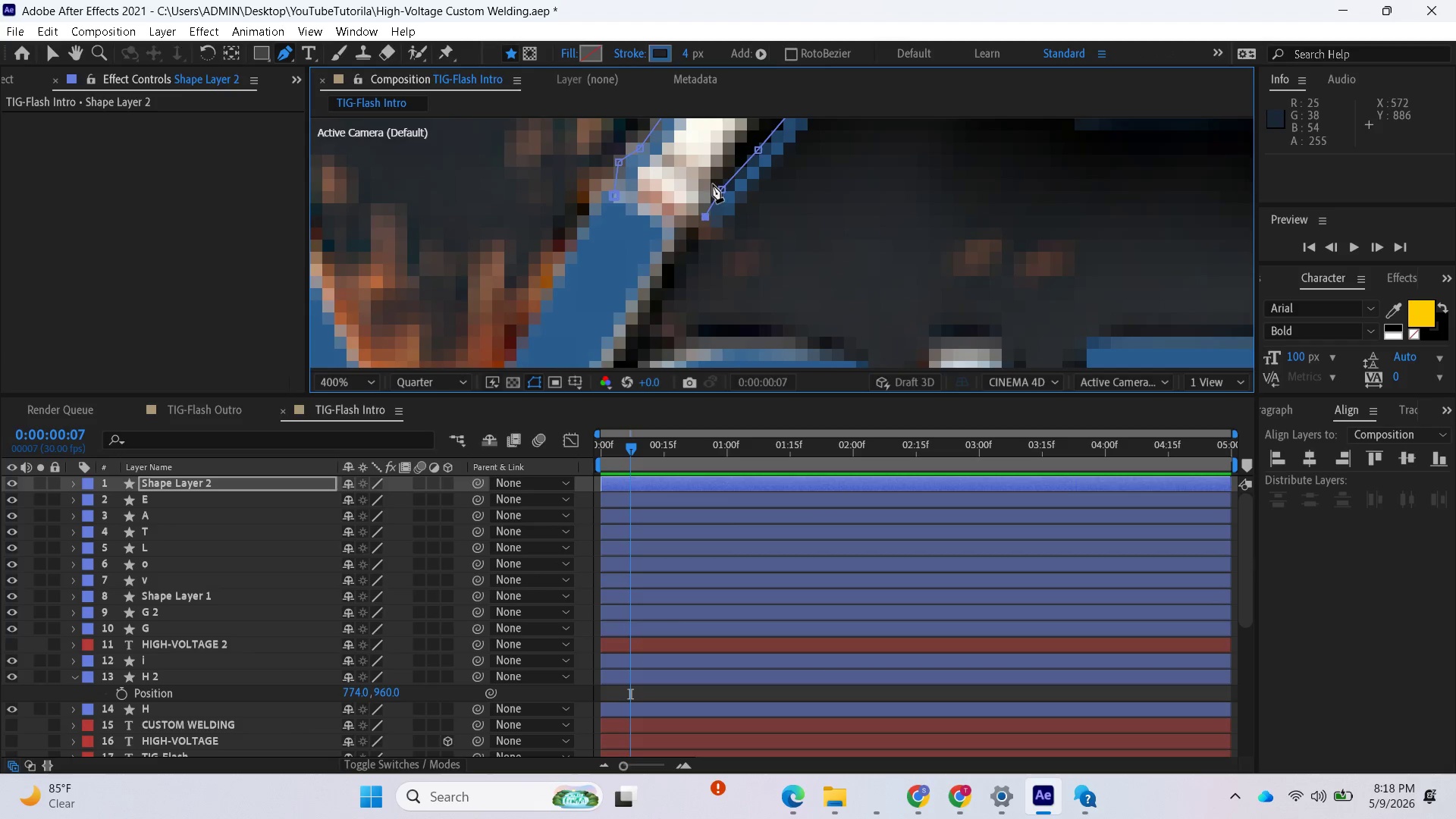 
left_click_drag(start_coordinate=[722, 189], to_coordinate=[714, 182])
 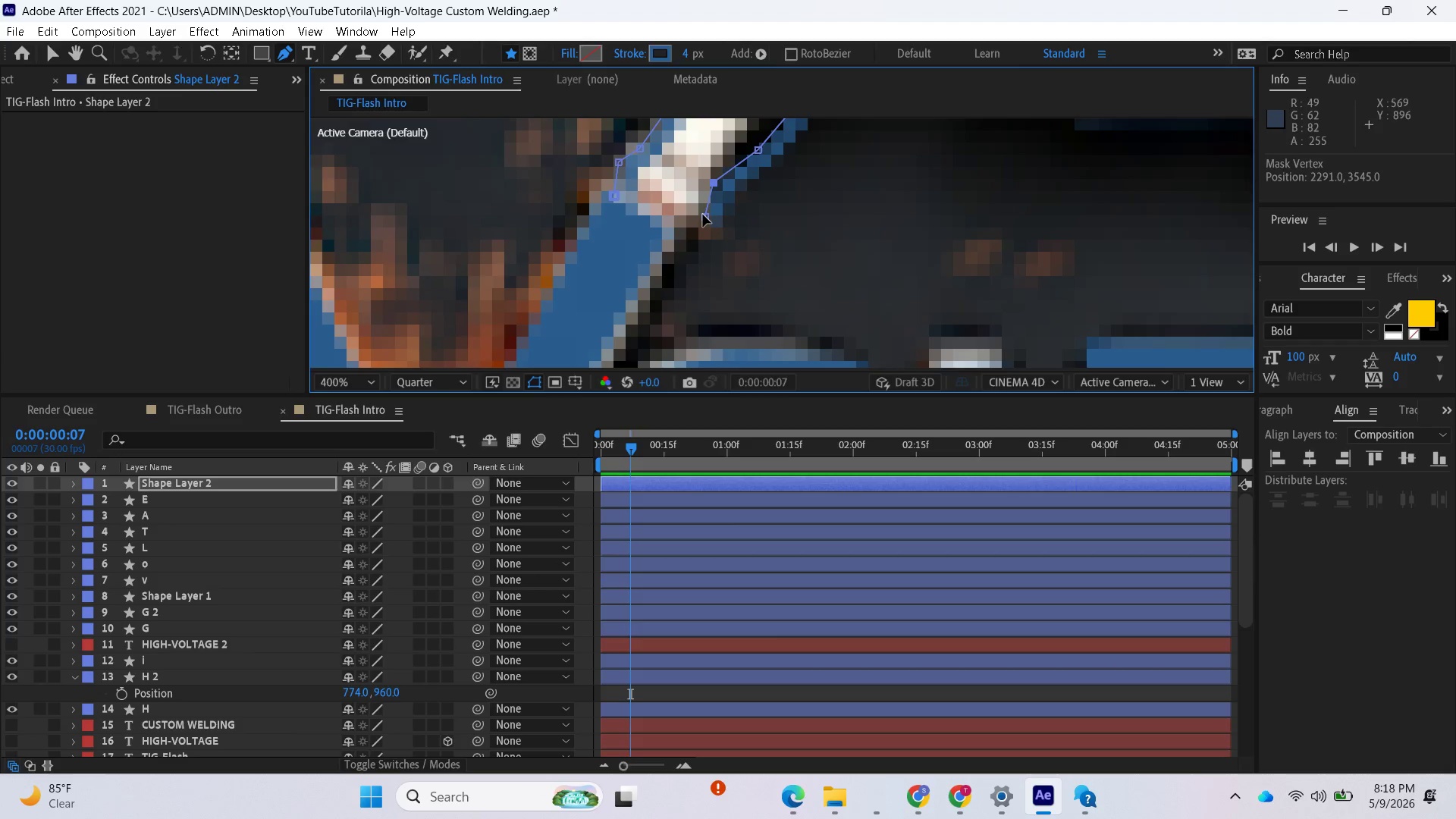 
left_click_drag(start_coordinate=[704, 218], to_coordinate=[715, 212])
 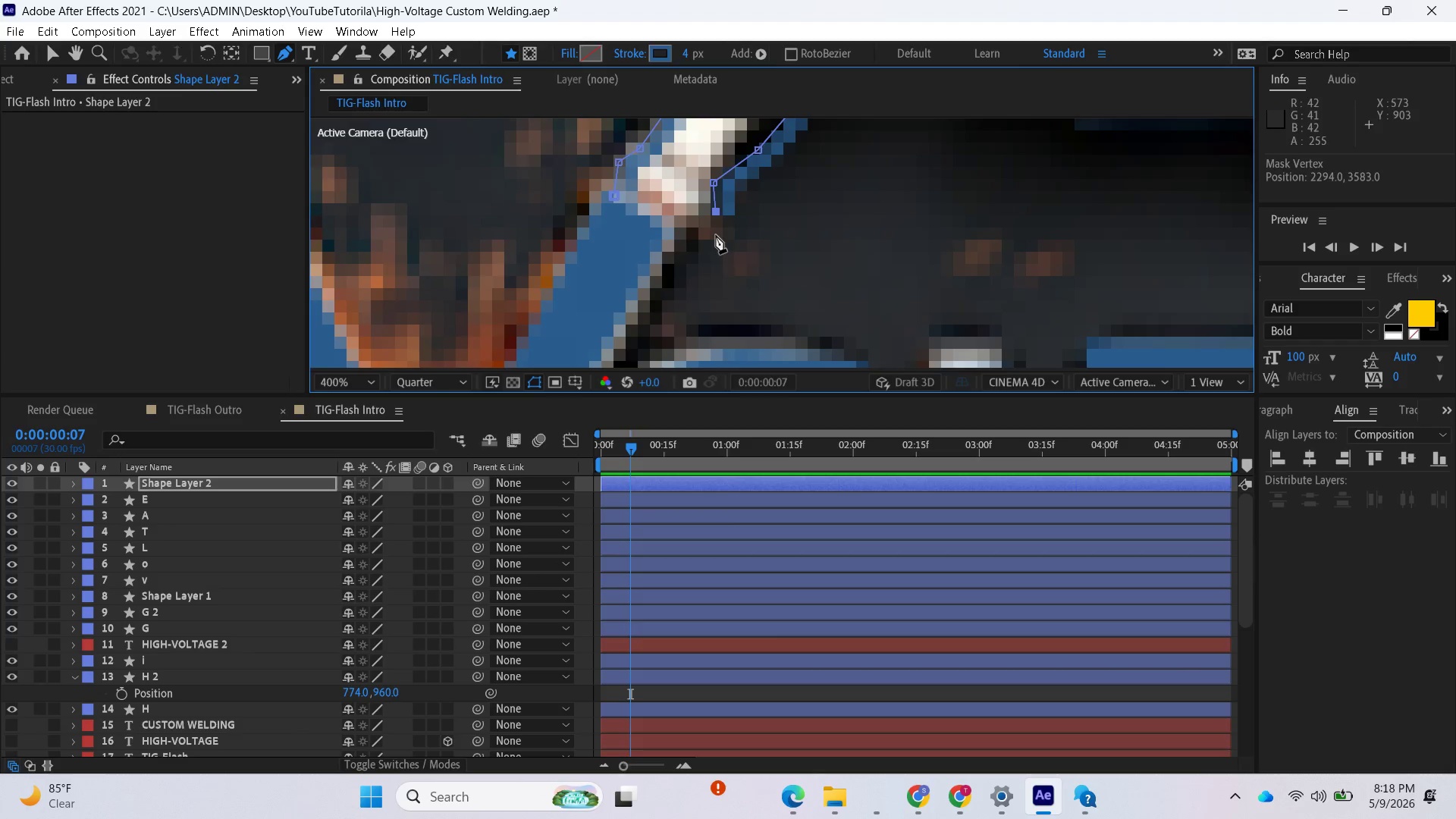 
left_click([716, 236])
 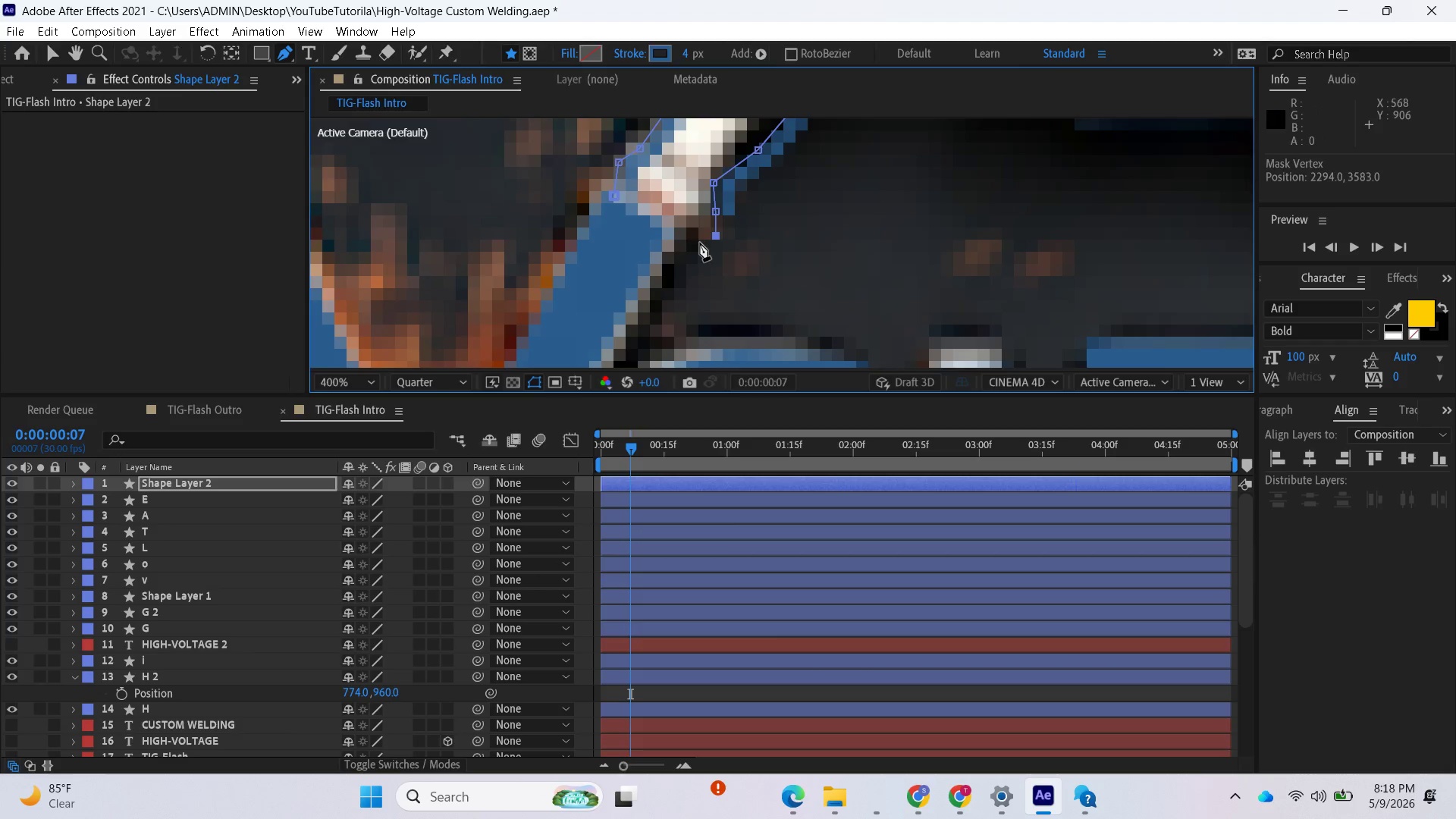 
left_click([698, 241])
 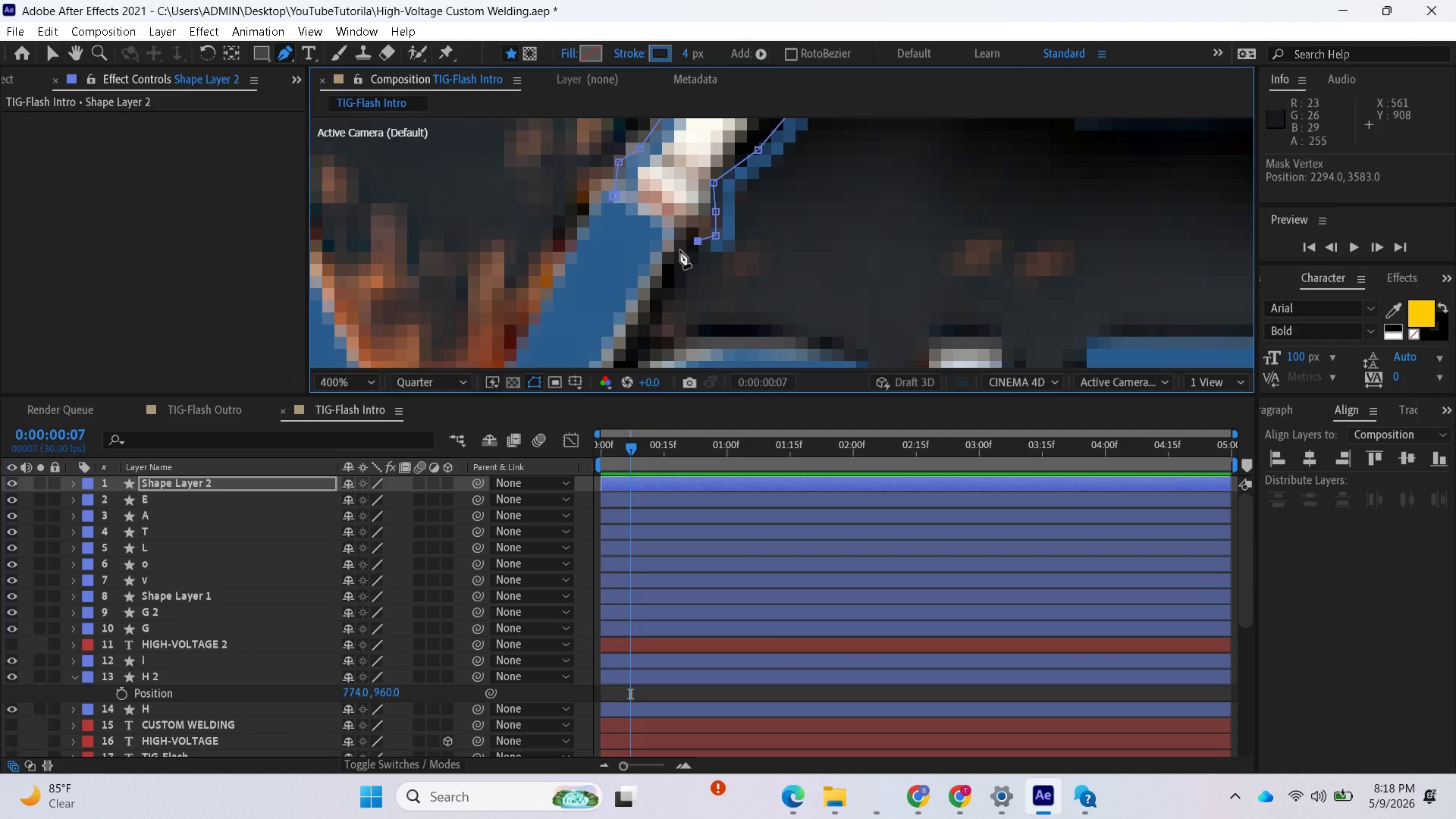 
left_click([687, 246])
 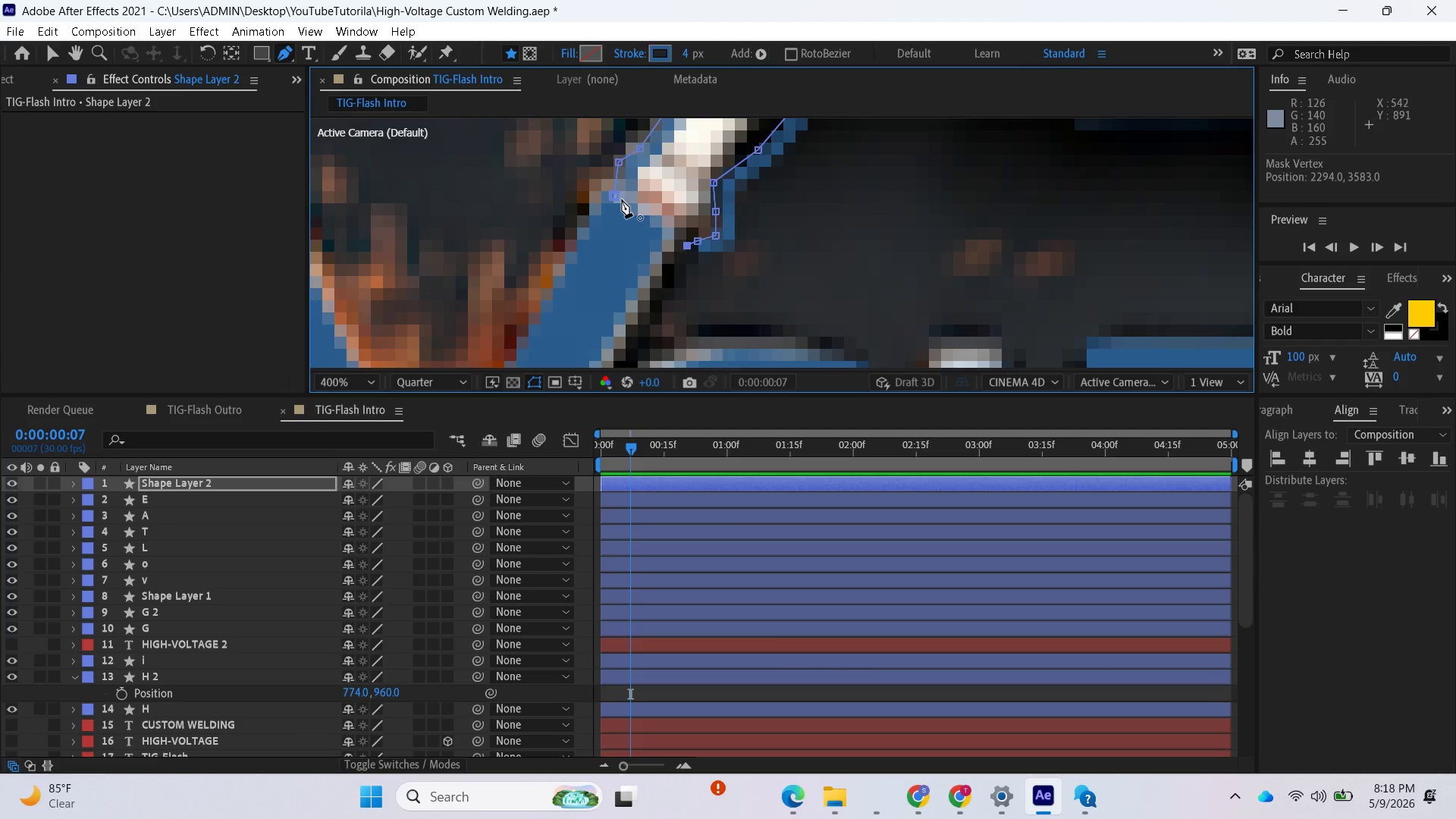 
left_click([617, 198])
 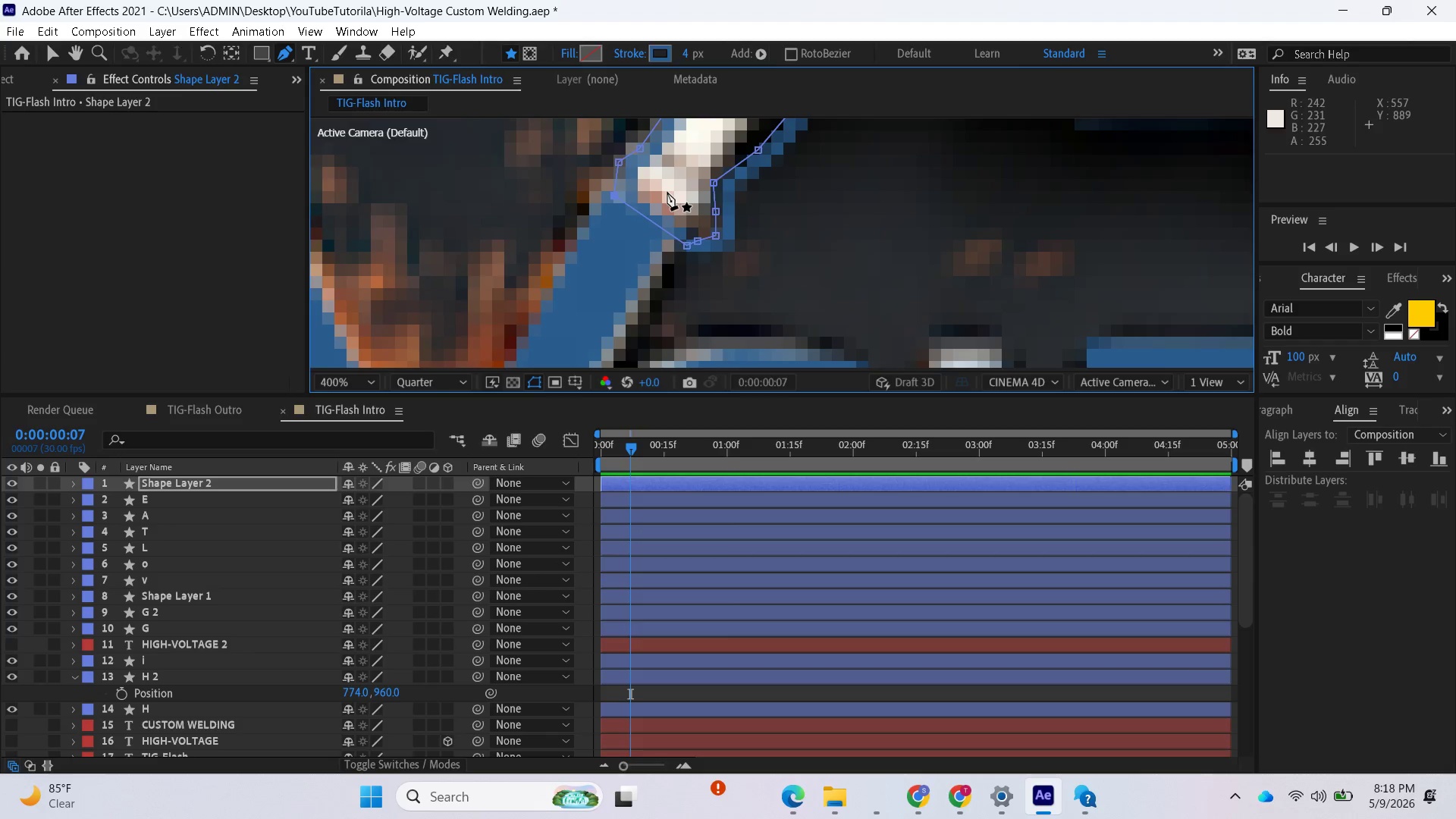 
scroll: coordinate [763, 193], scroll_direction: down, amount: 2.0
 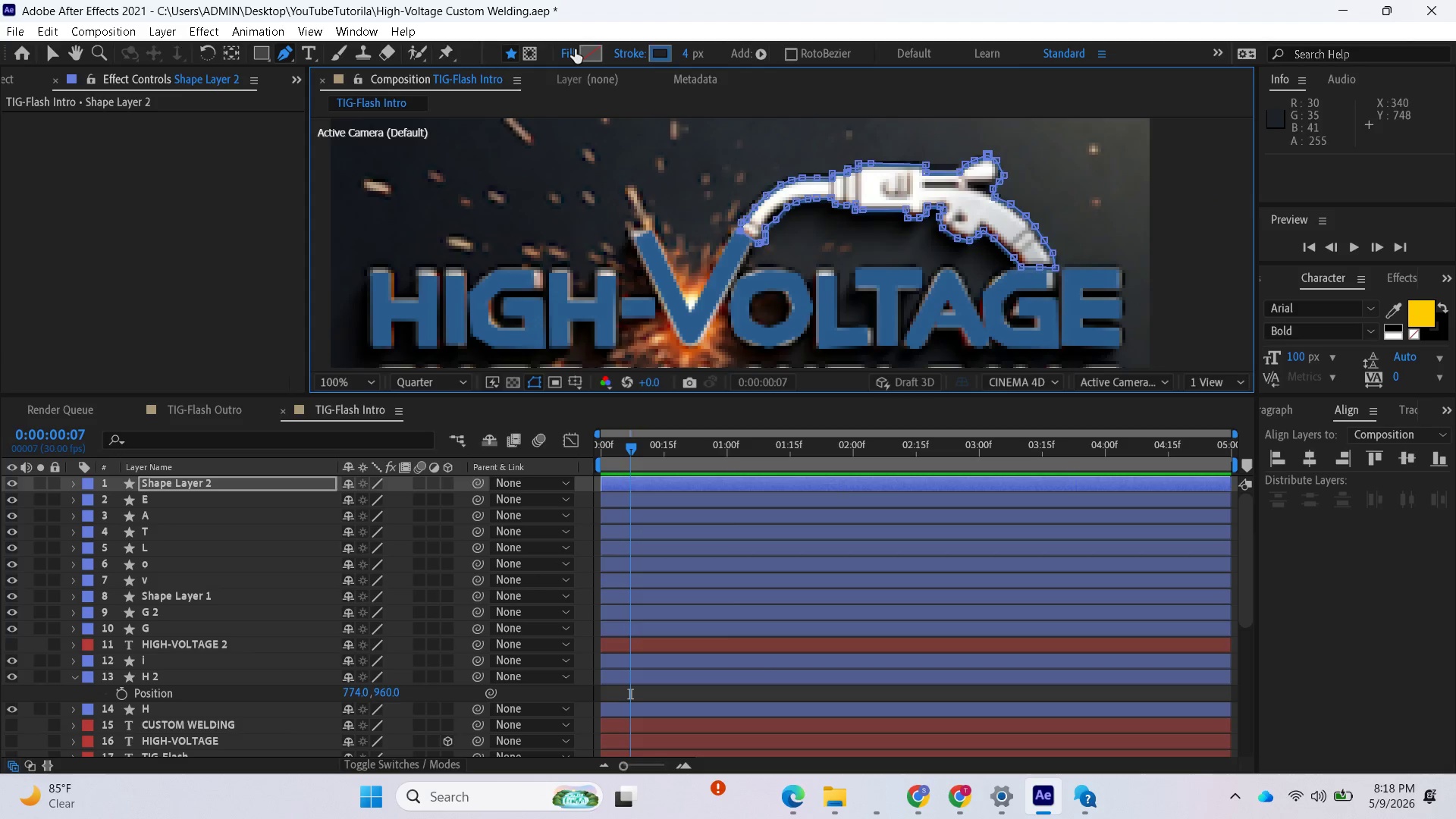 
left_click([573, 49])
 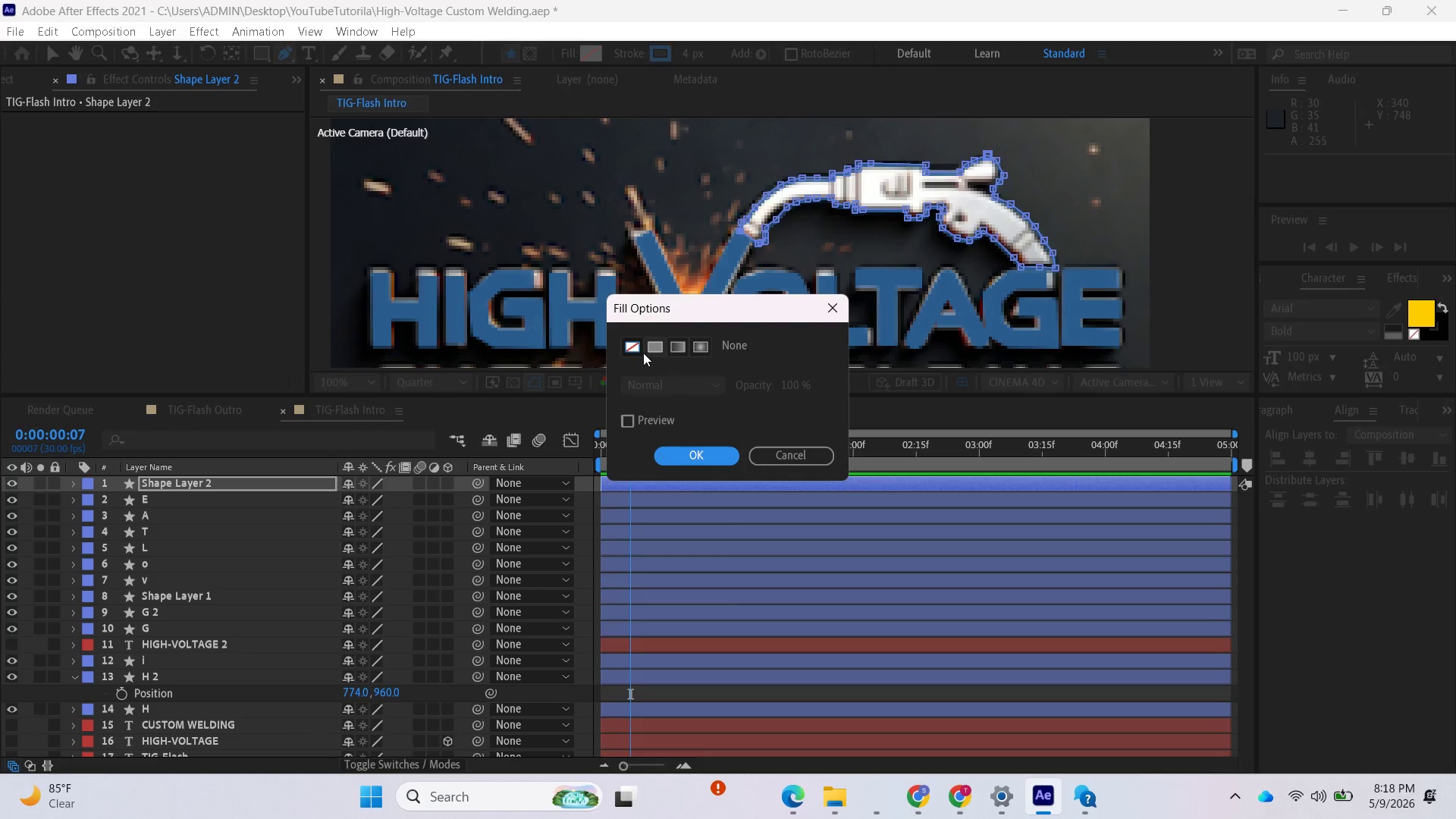 
left_click([651, 345])
 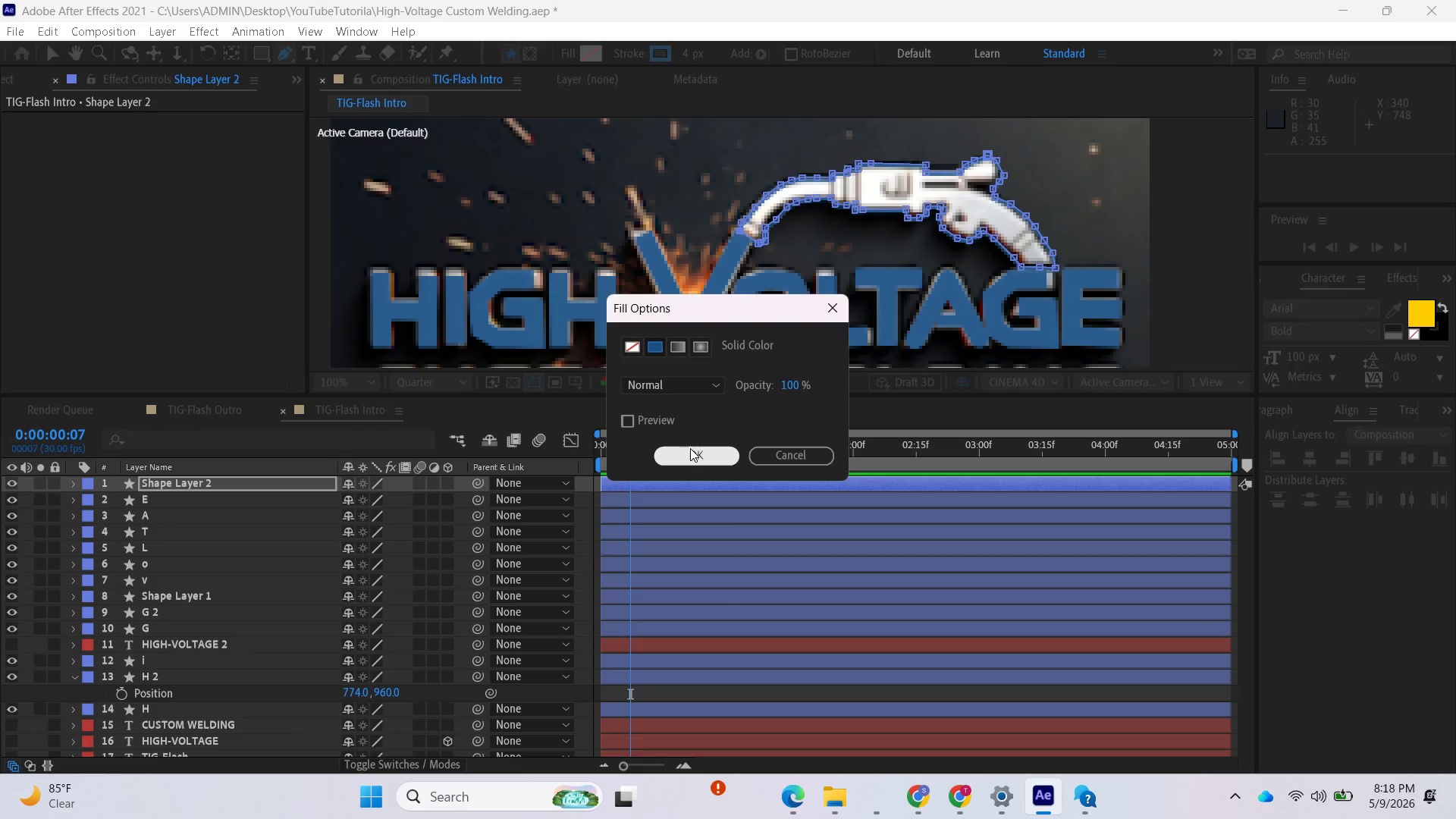 
left_click([690, 453])
 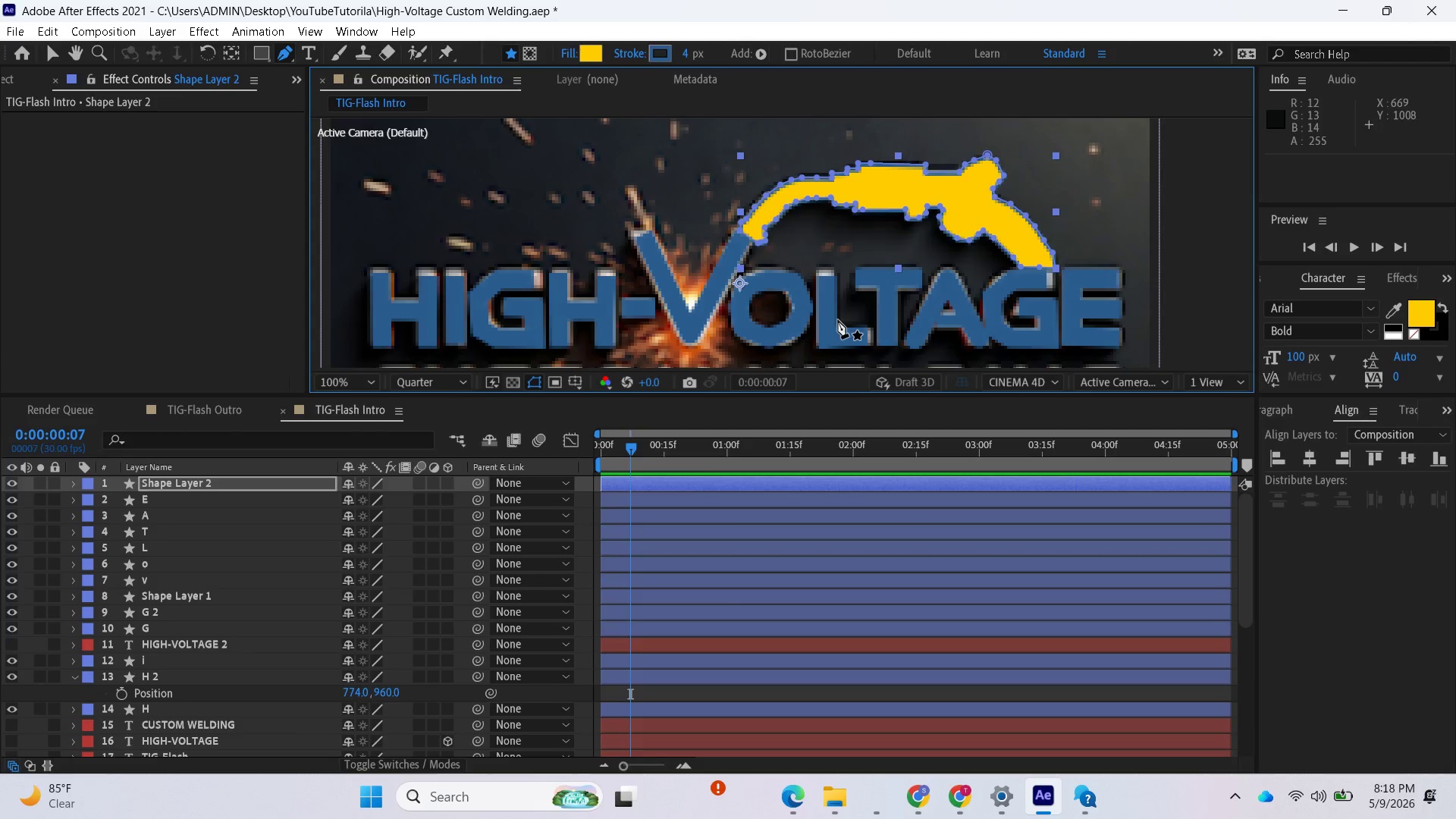 
scroll: coordinate [838, 318], scroll_direction: down, amount: 1.0
 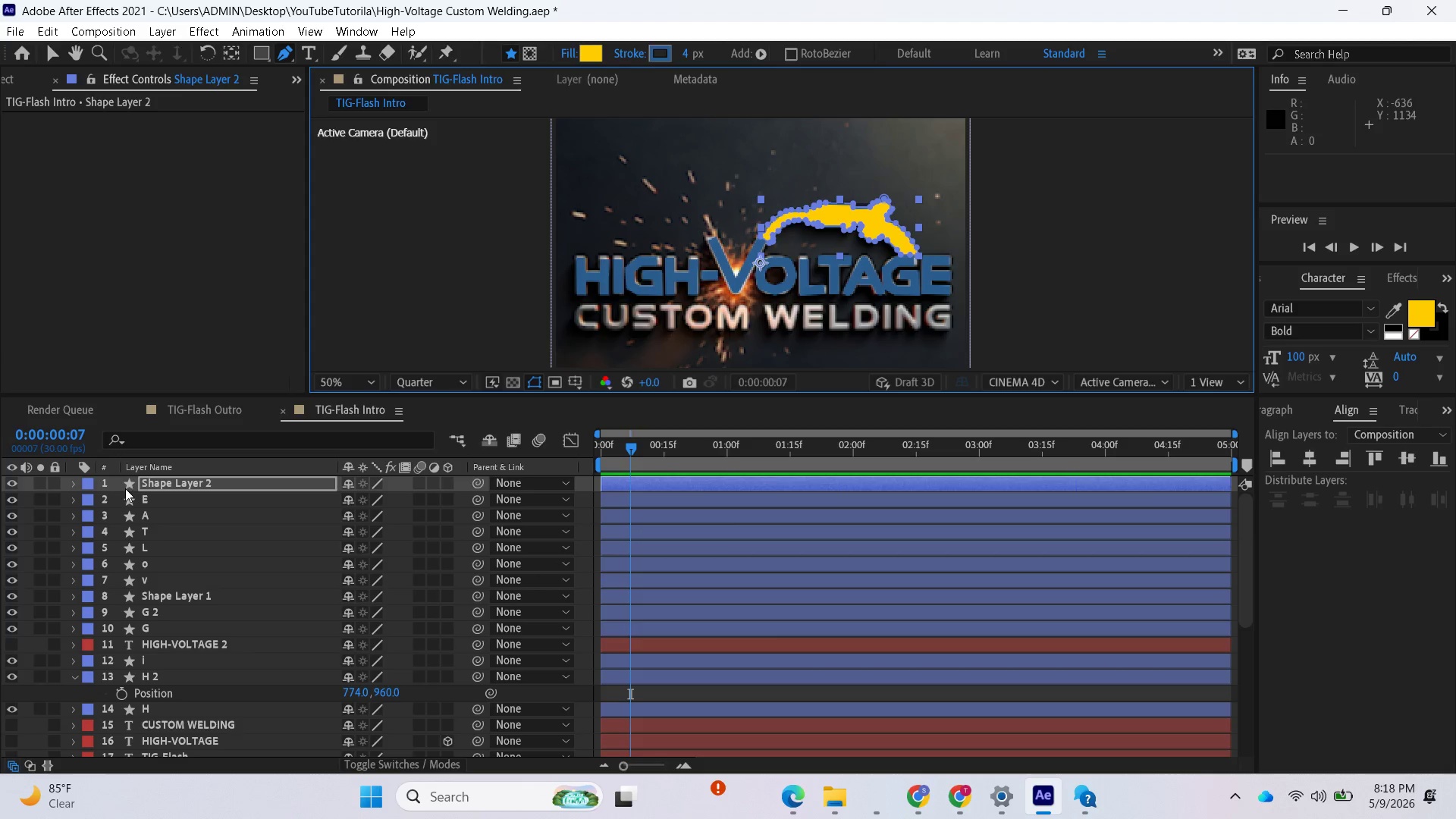 
left_click([52, 52])
 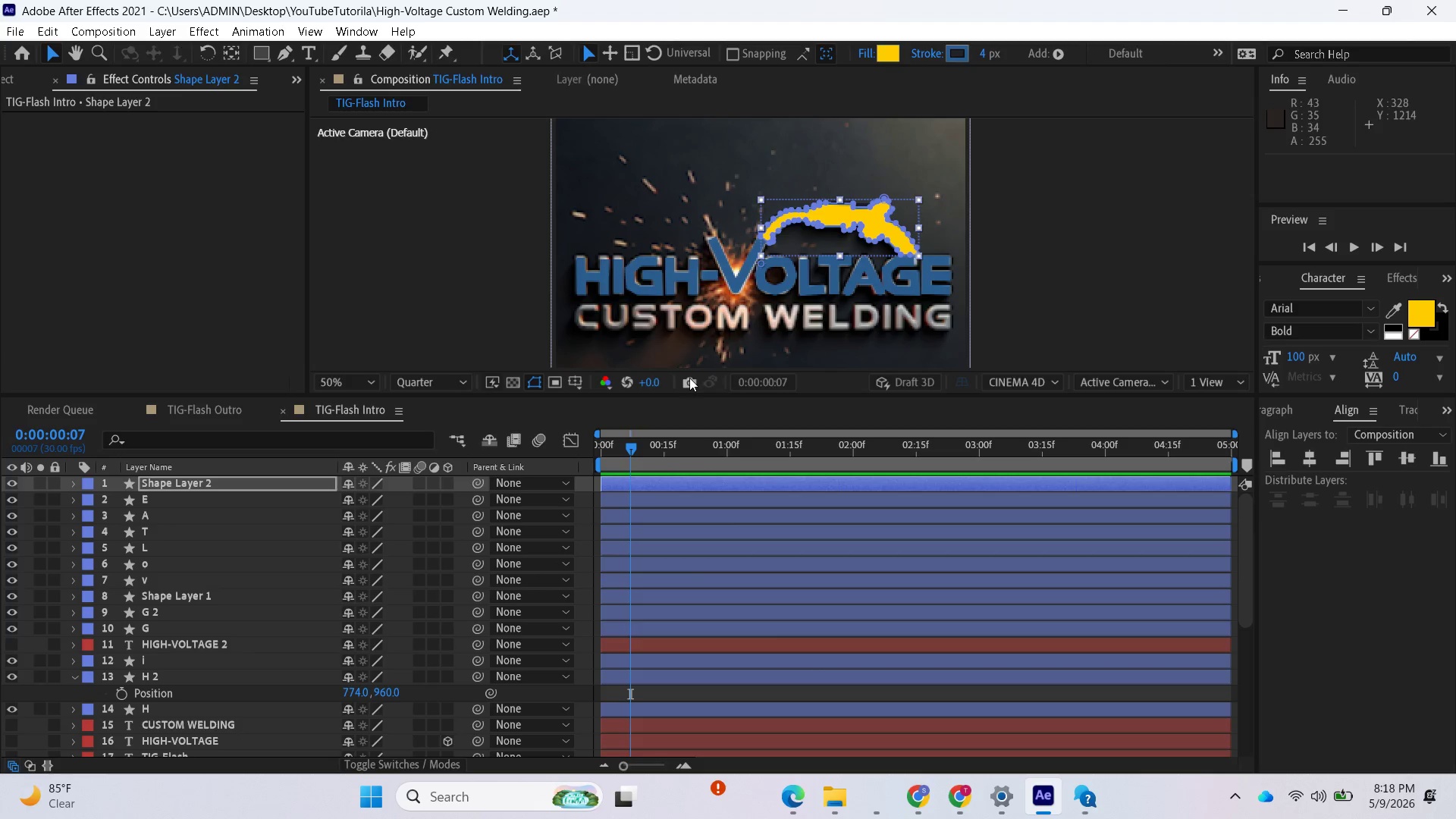 
left_click([697, 582])
 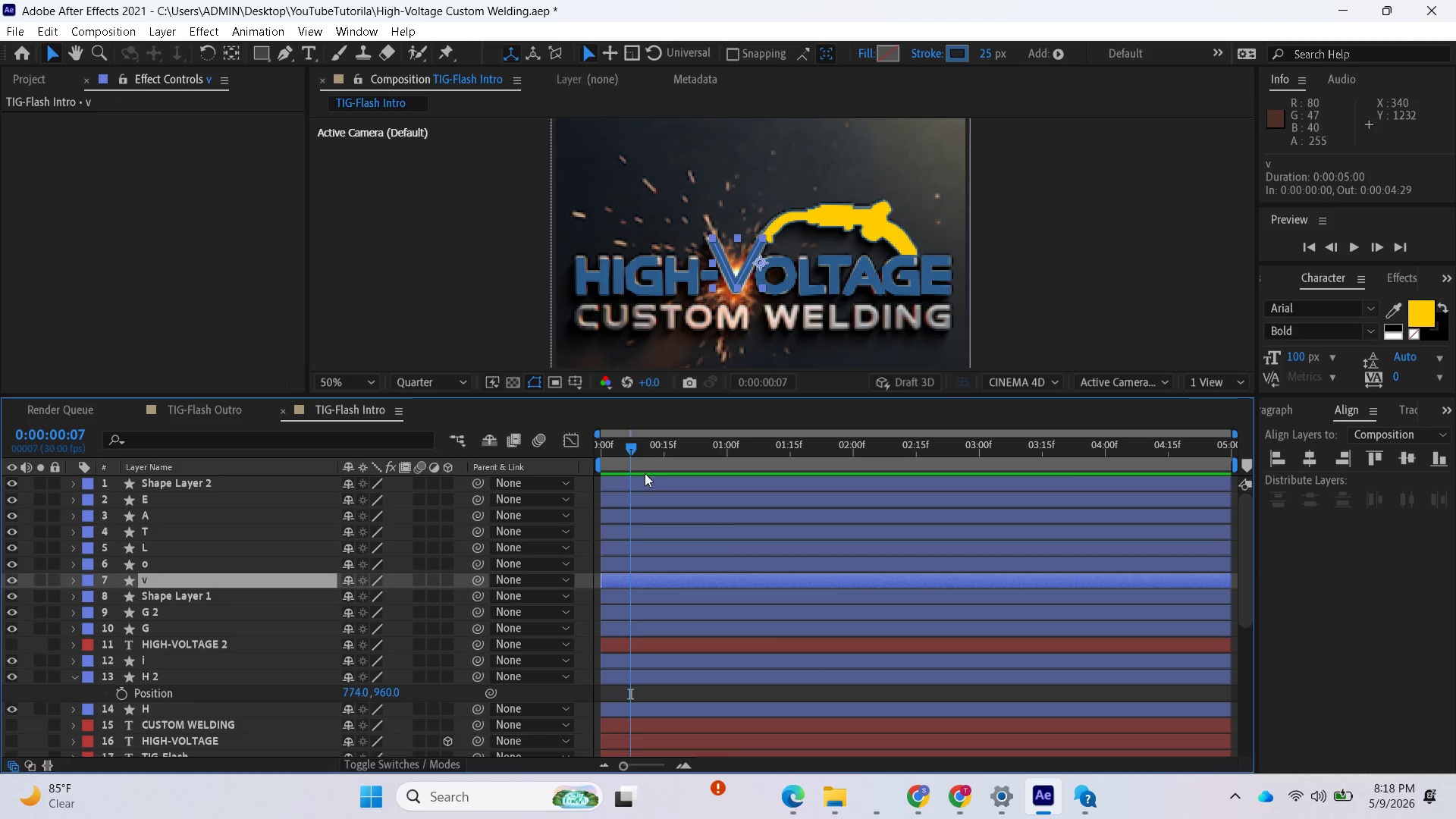 
left_click_drag(start_coordinate=[629, 445], to_coordinate=[602, 453])
 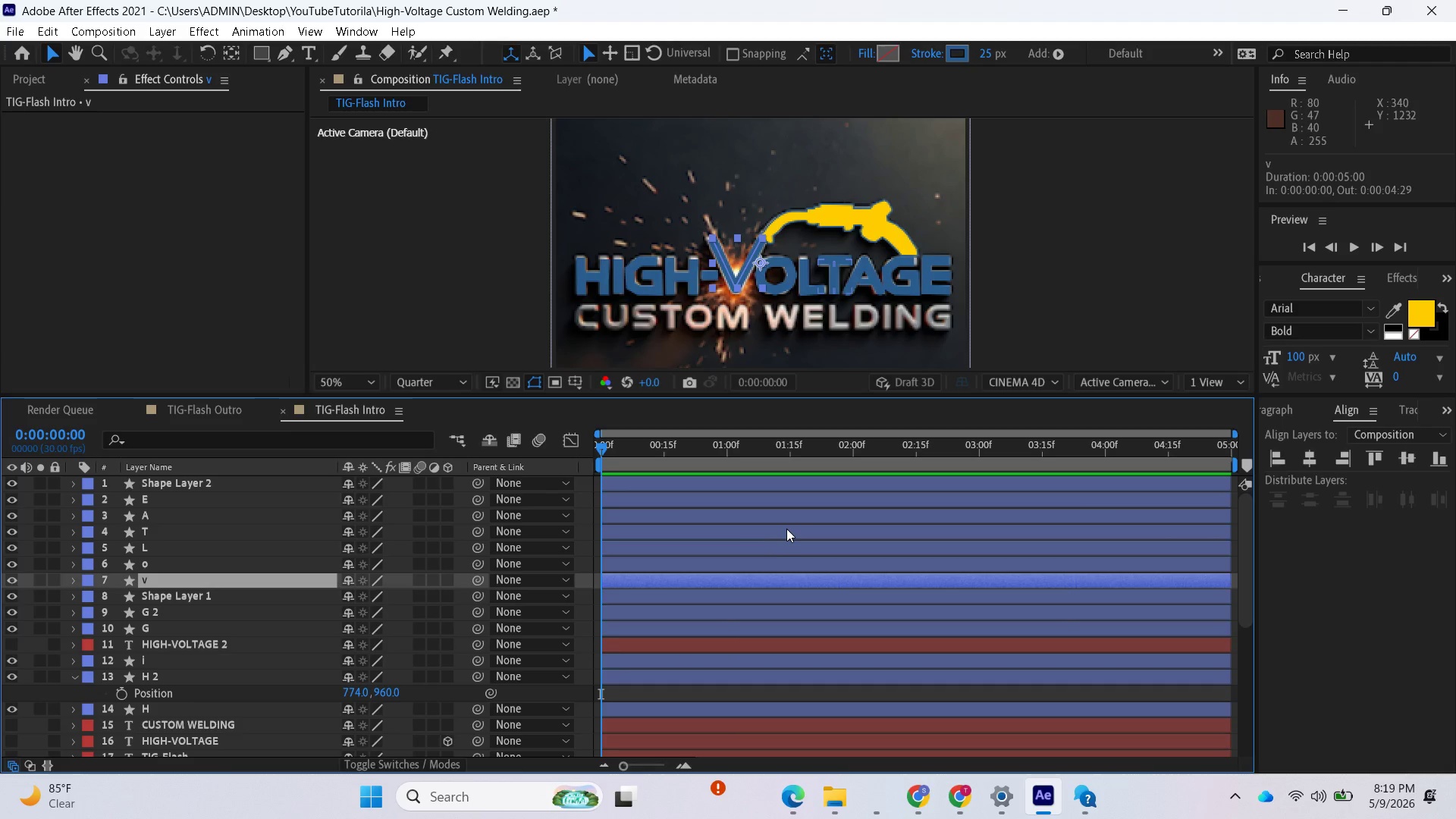 
wait(7.55)
 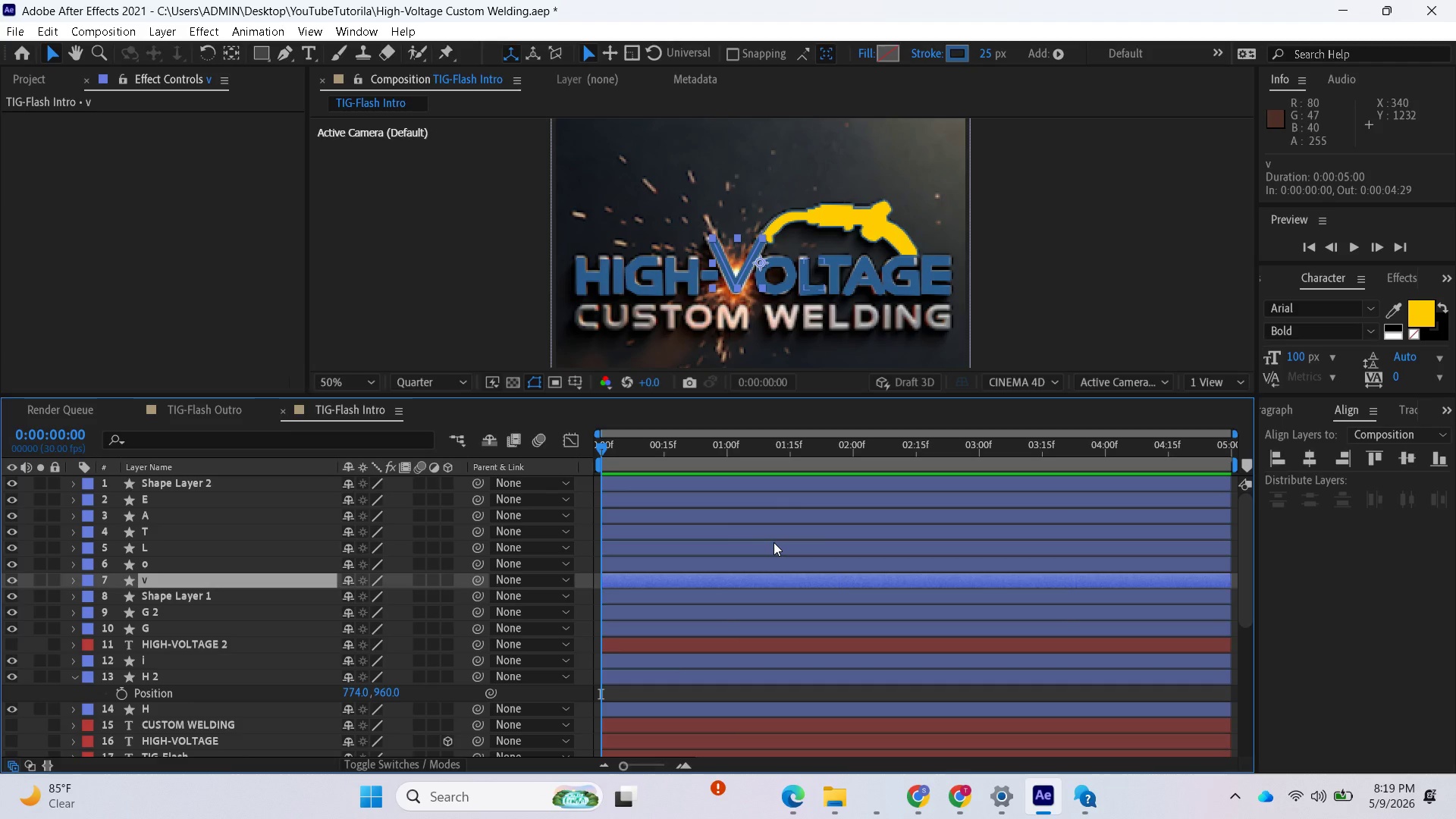 
scroll: coordinate [605, 310], scroll_direction: up, amount: 1.0
 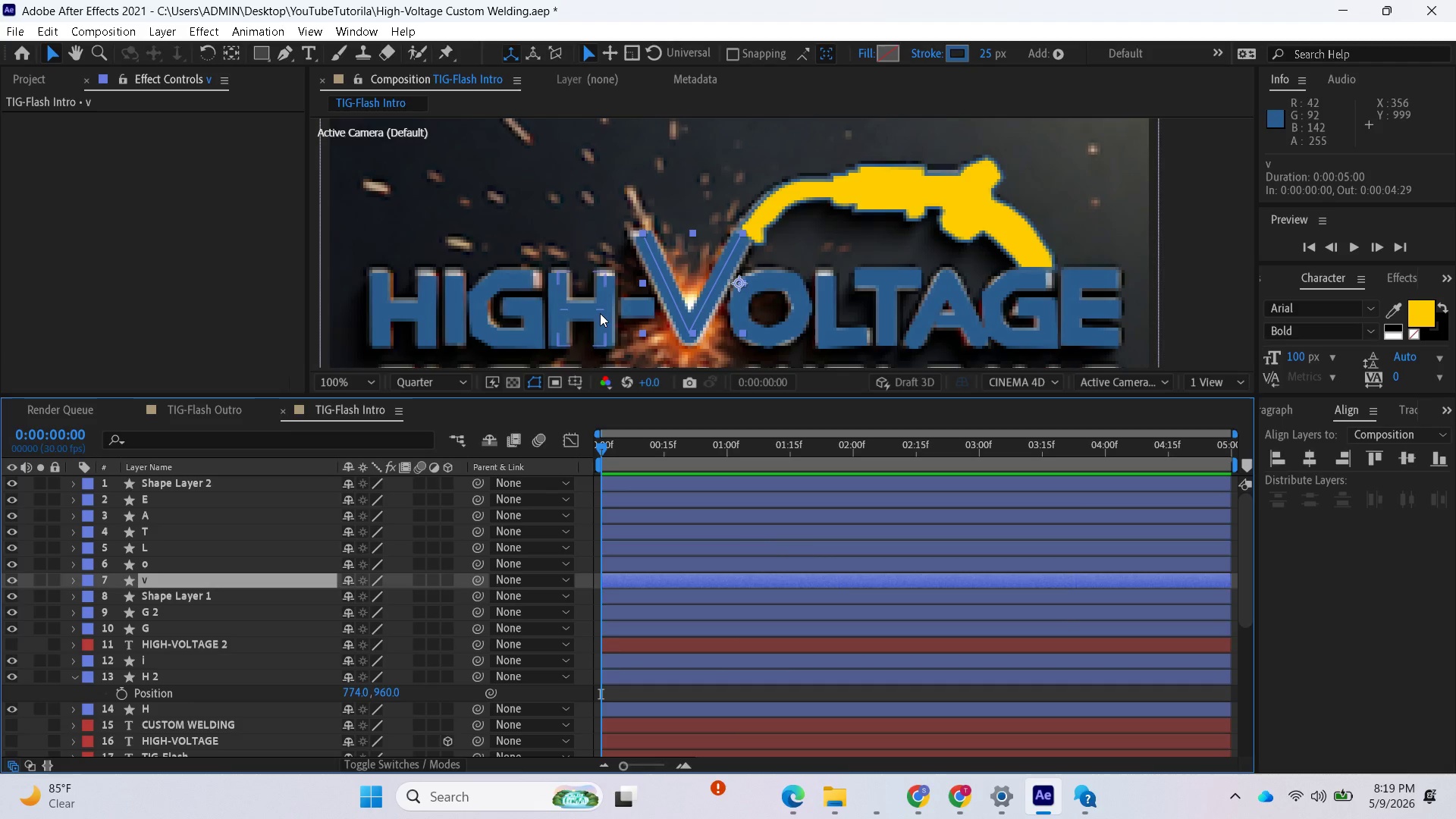 
scroll: coordinate [600, 309], scroll_direction: down, amount: 1.0
 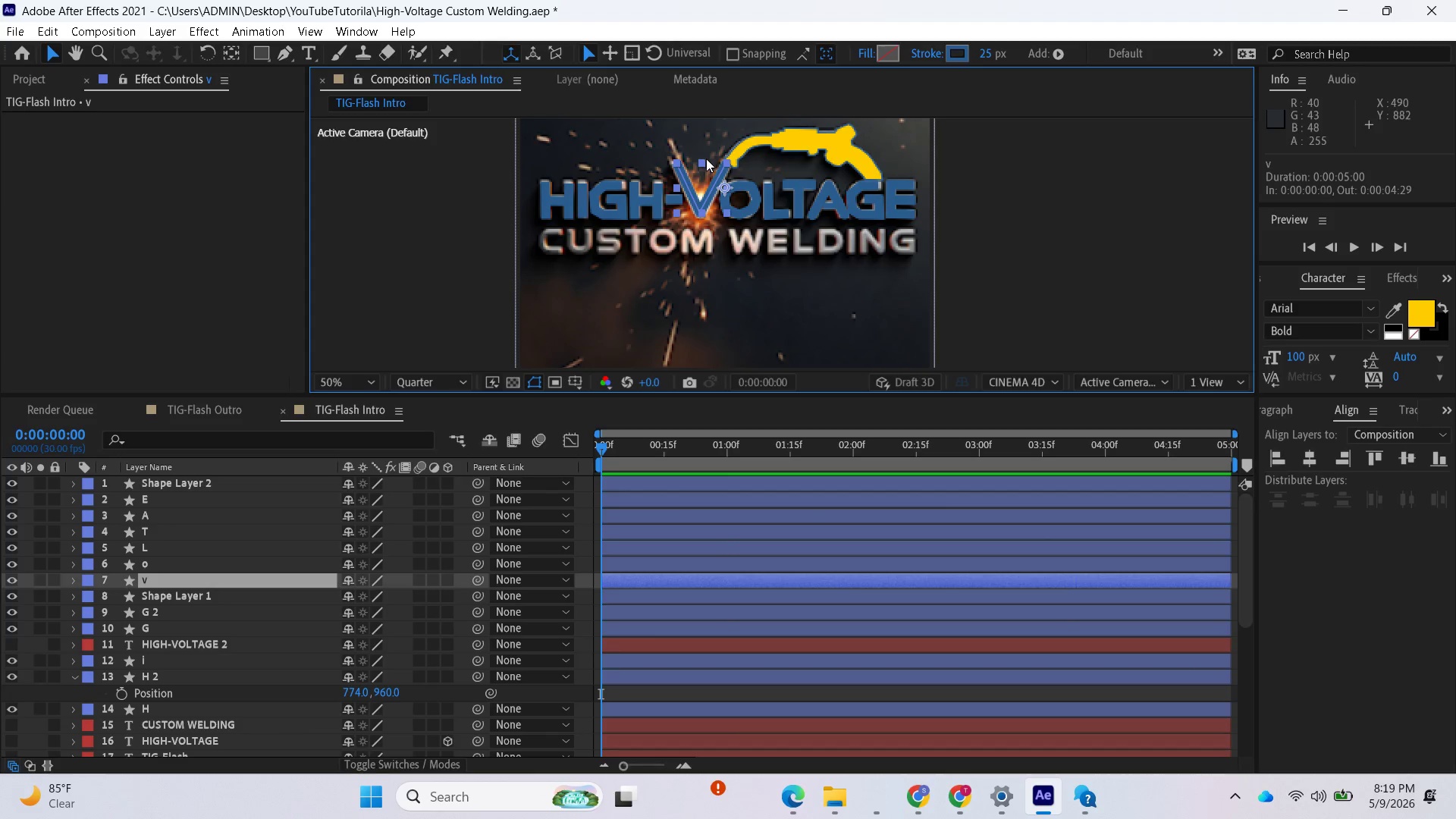 
wait(23.81)
 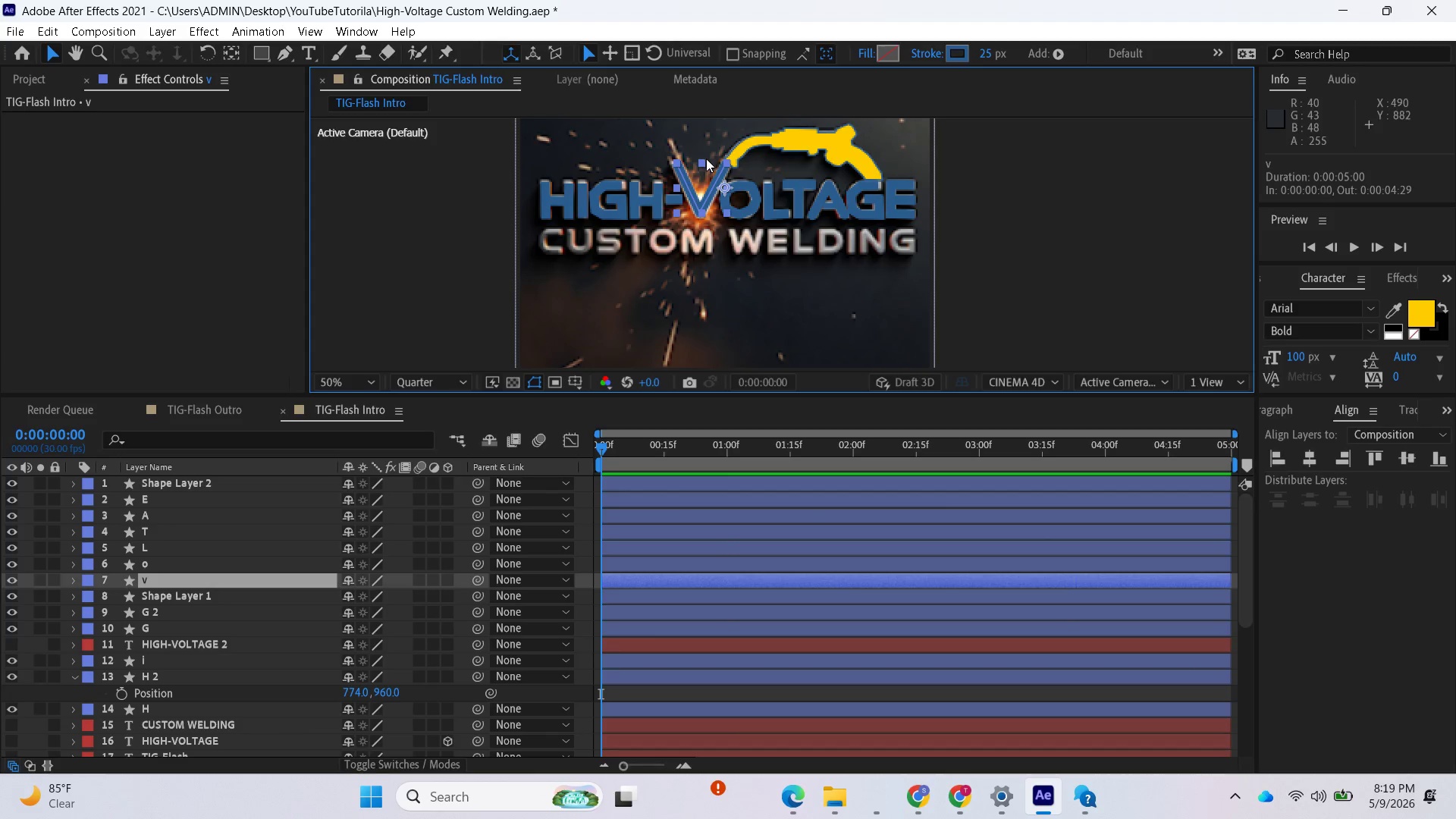 
scroll: coordinate [212, 504], scroll_direction: up, amount: 2.0
 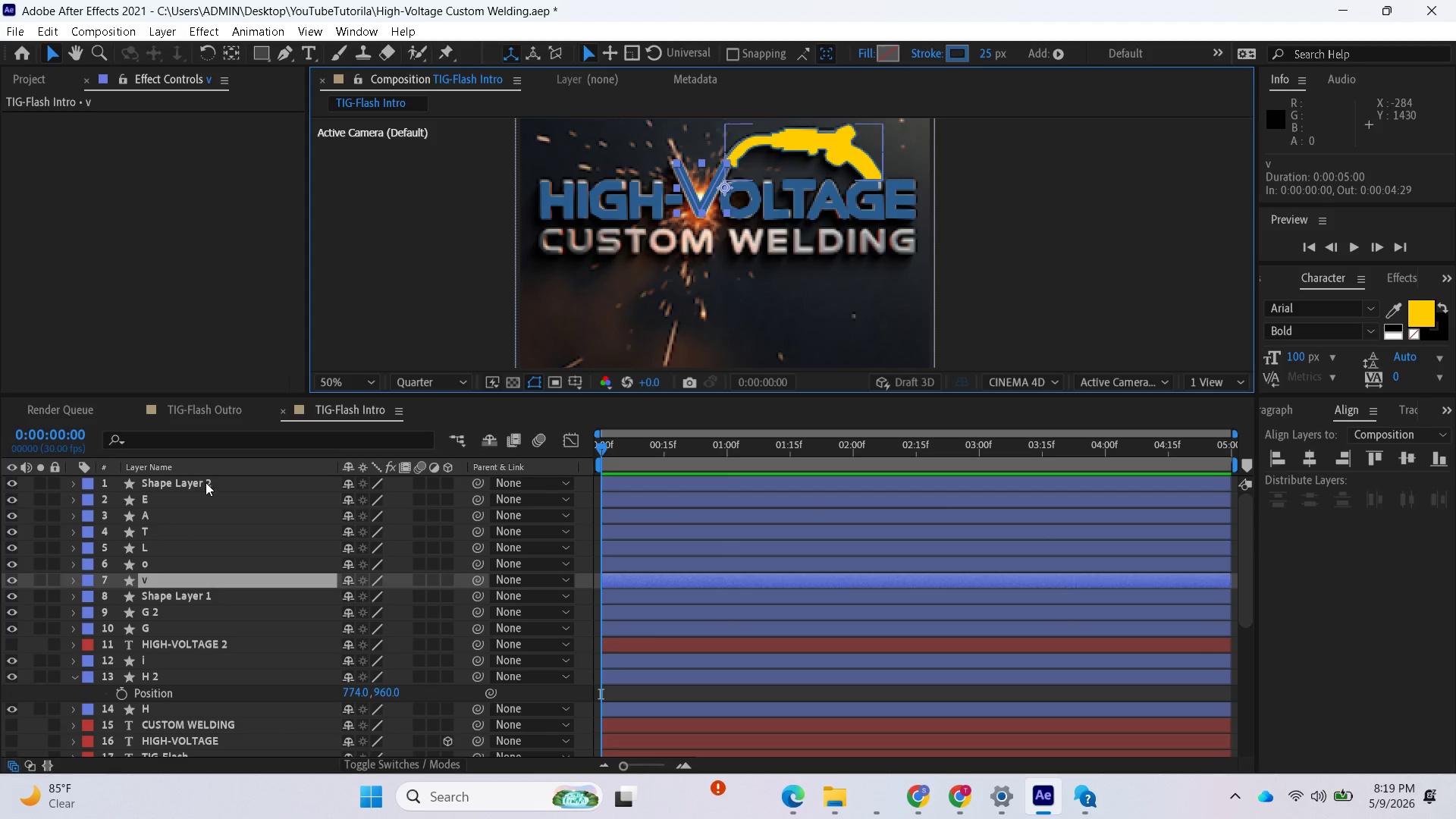 
left_click([204, 480])
 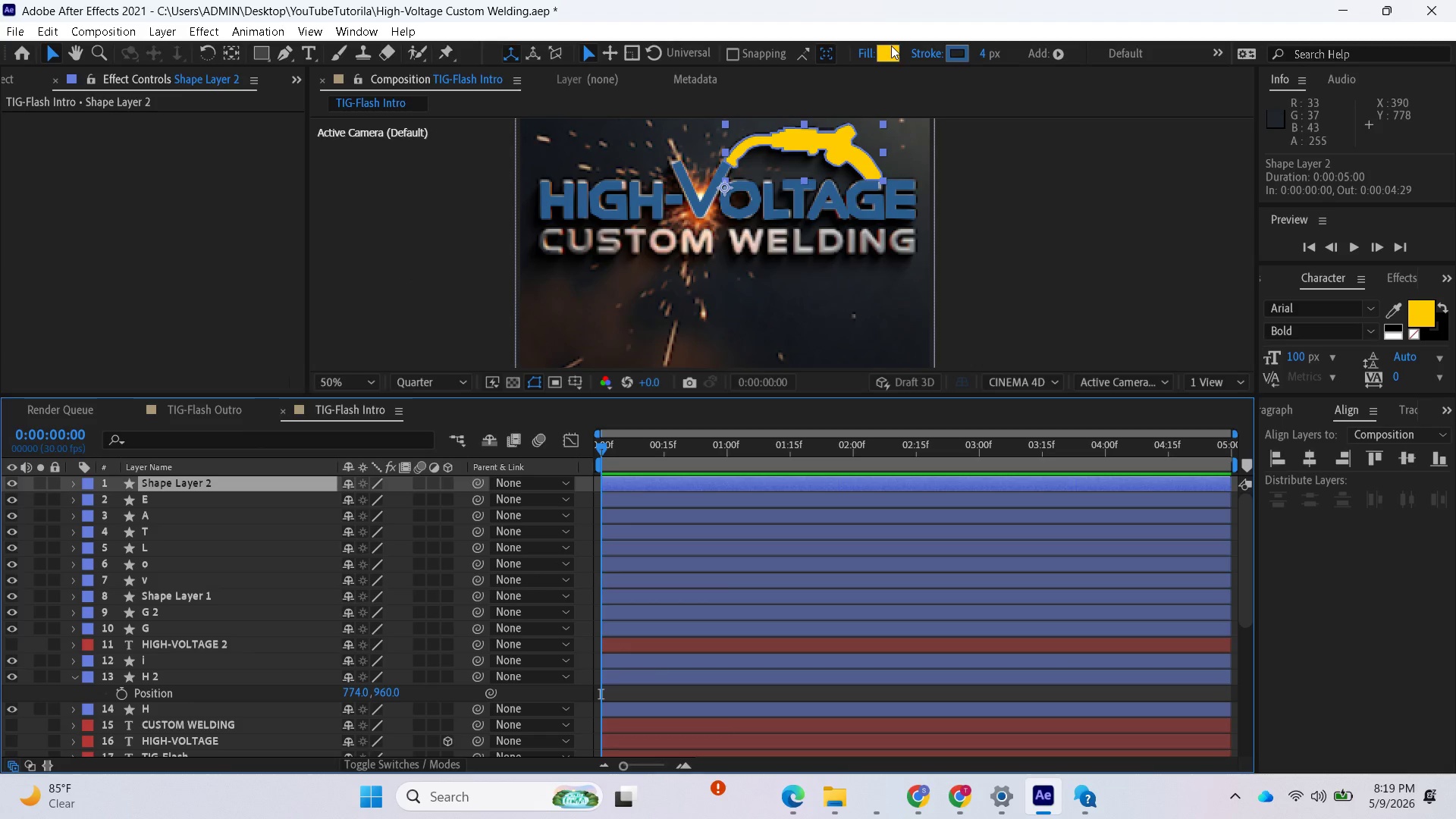 
left_click([891, 47])
 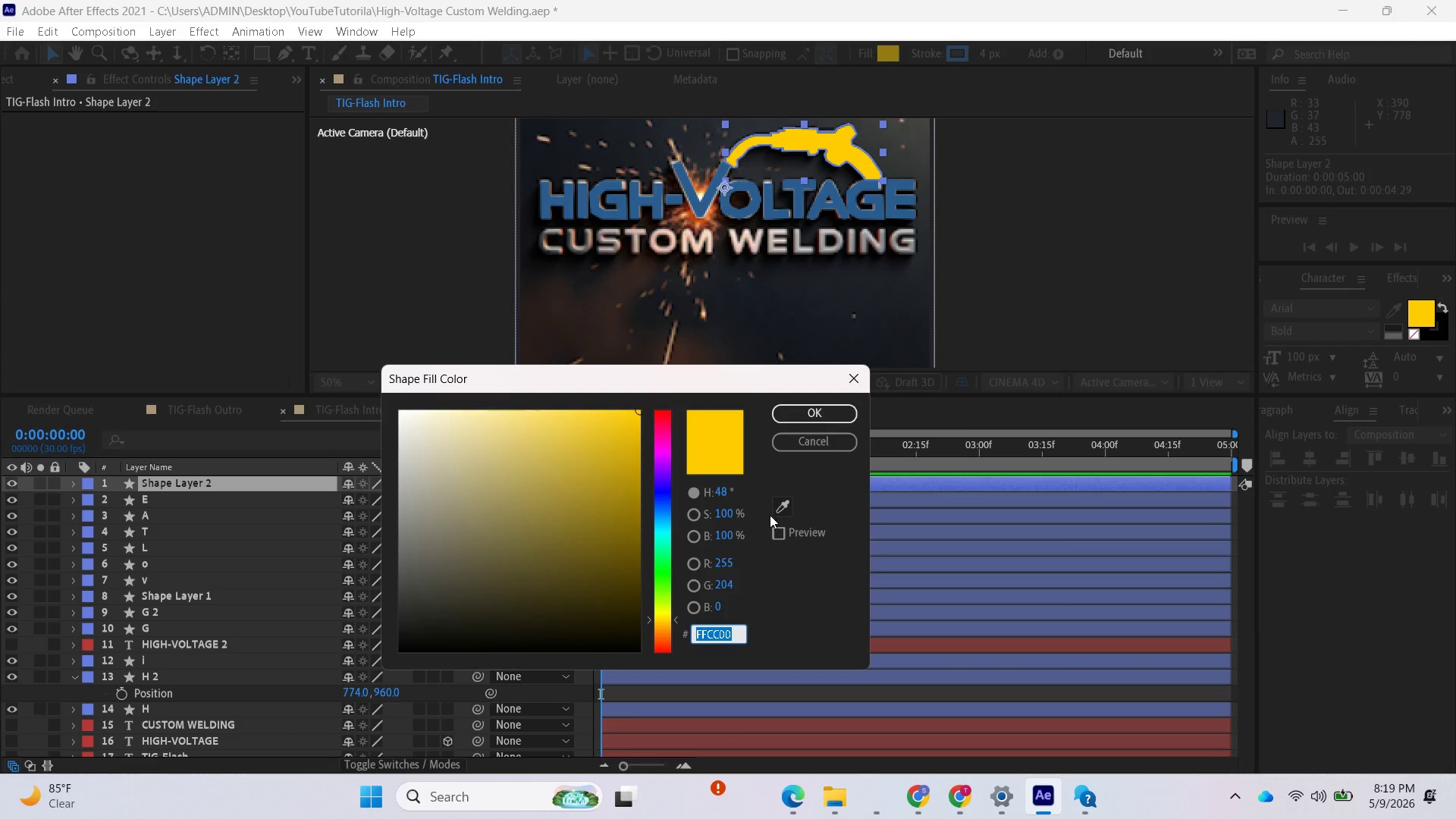 
left_click_drag(start_coordinate=[780, 509], to_coordinate=[783, 504])
 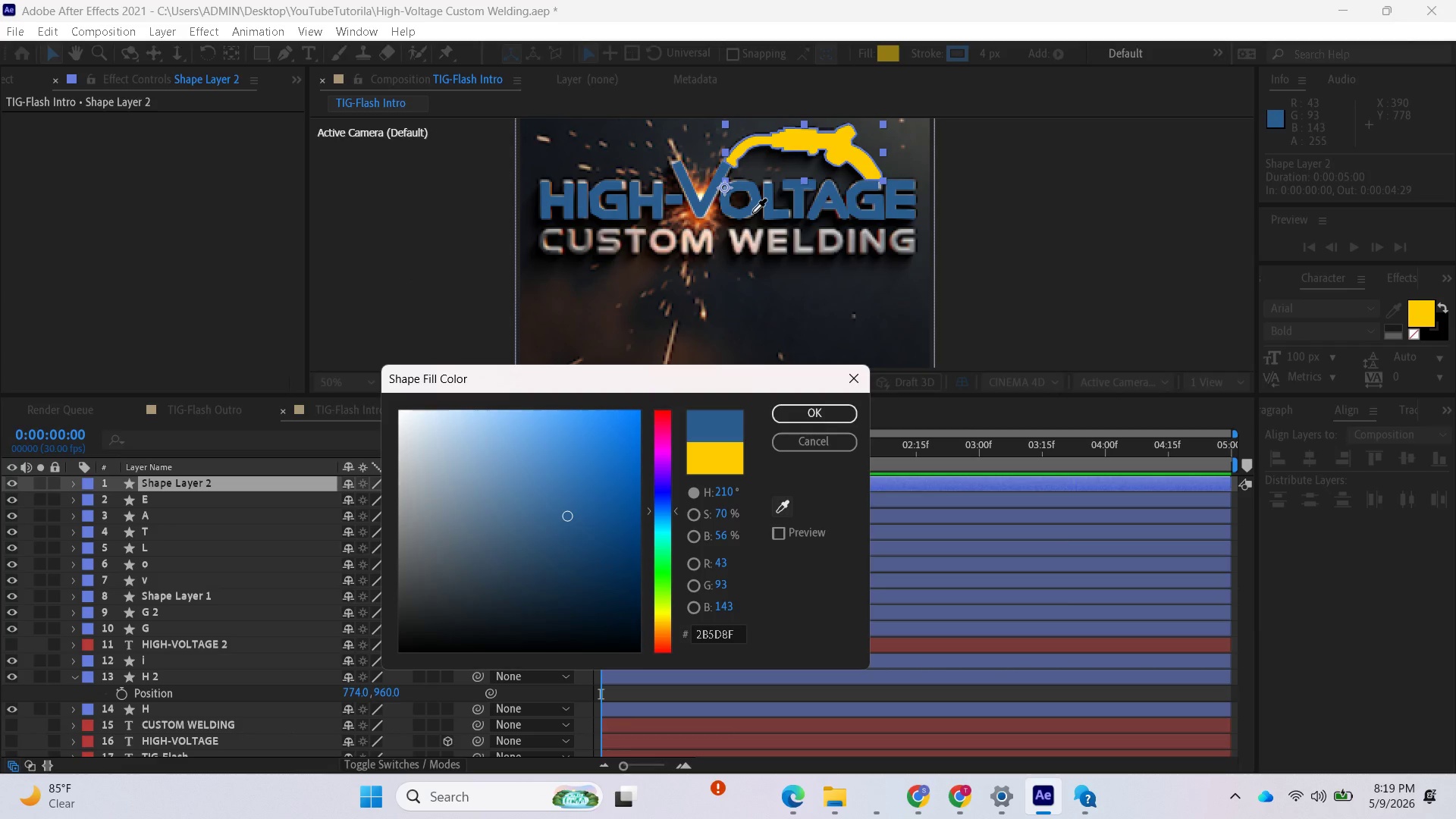 
left_click([752, 211])
 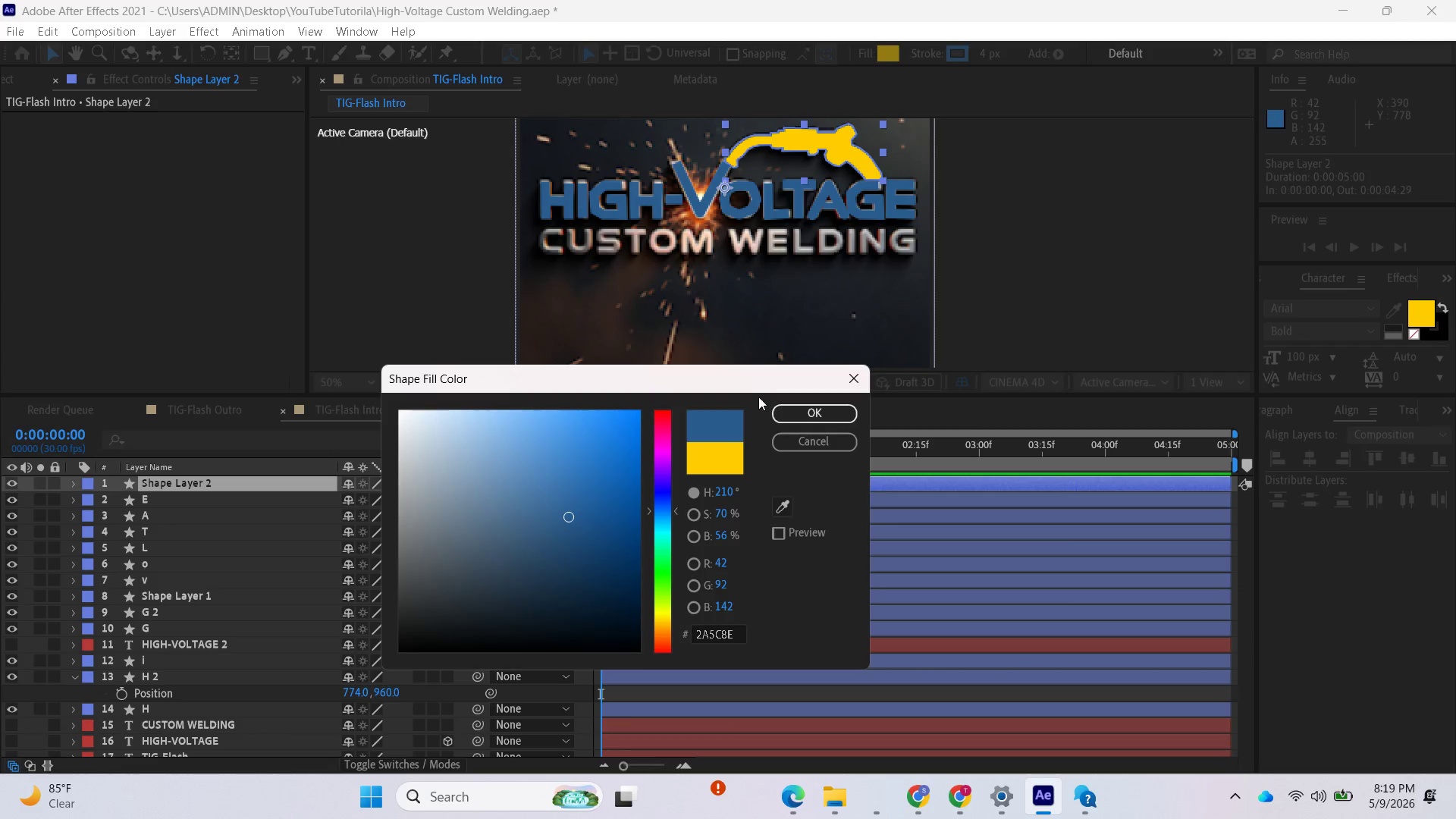 
left_click([800, 415])
 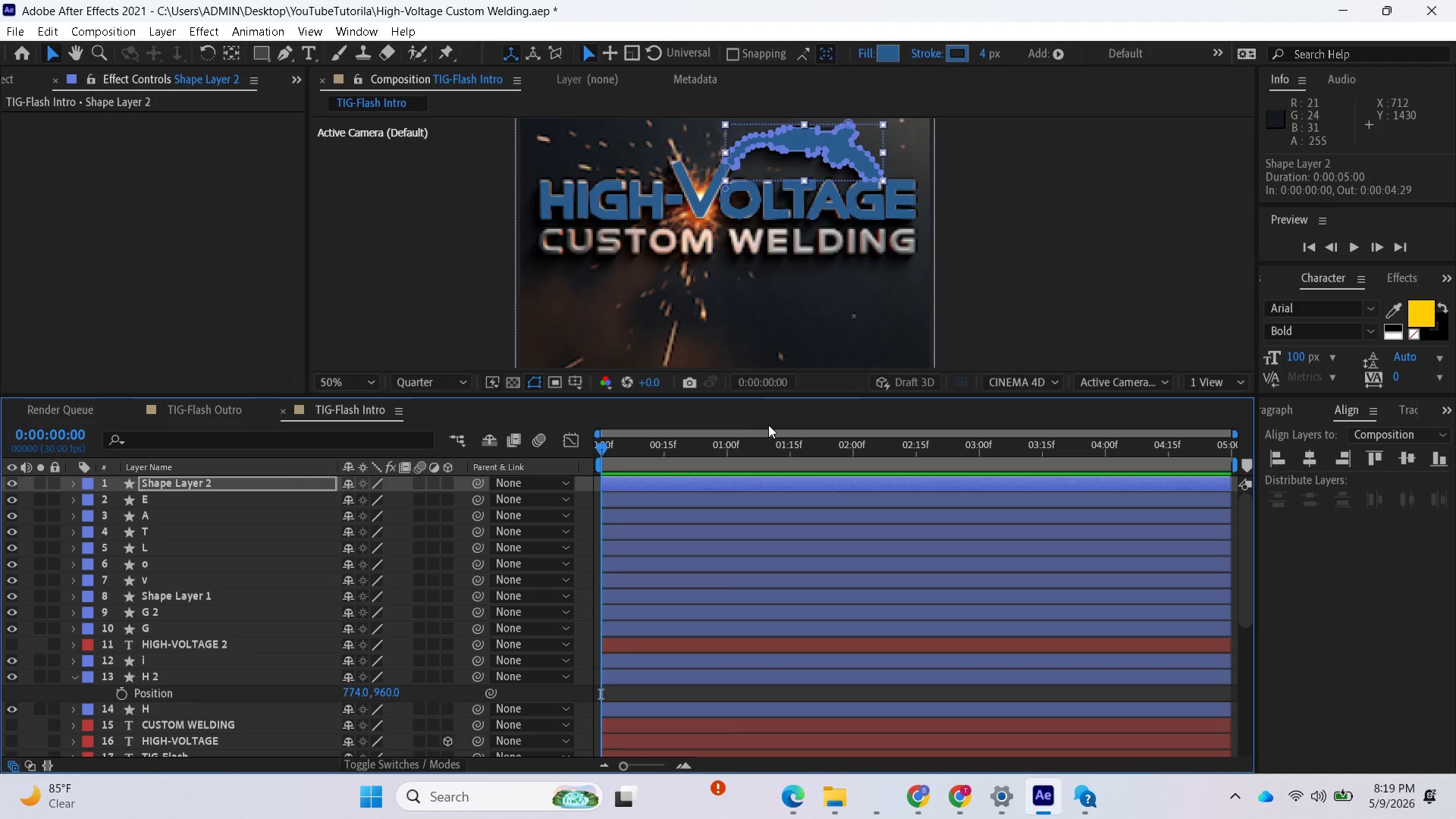 
left_click([748, 452])
 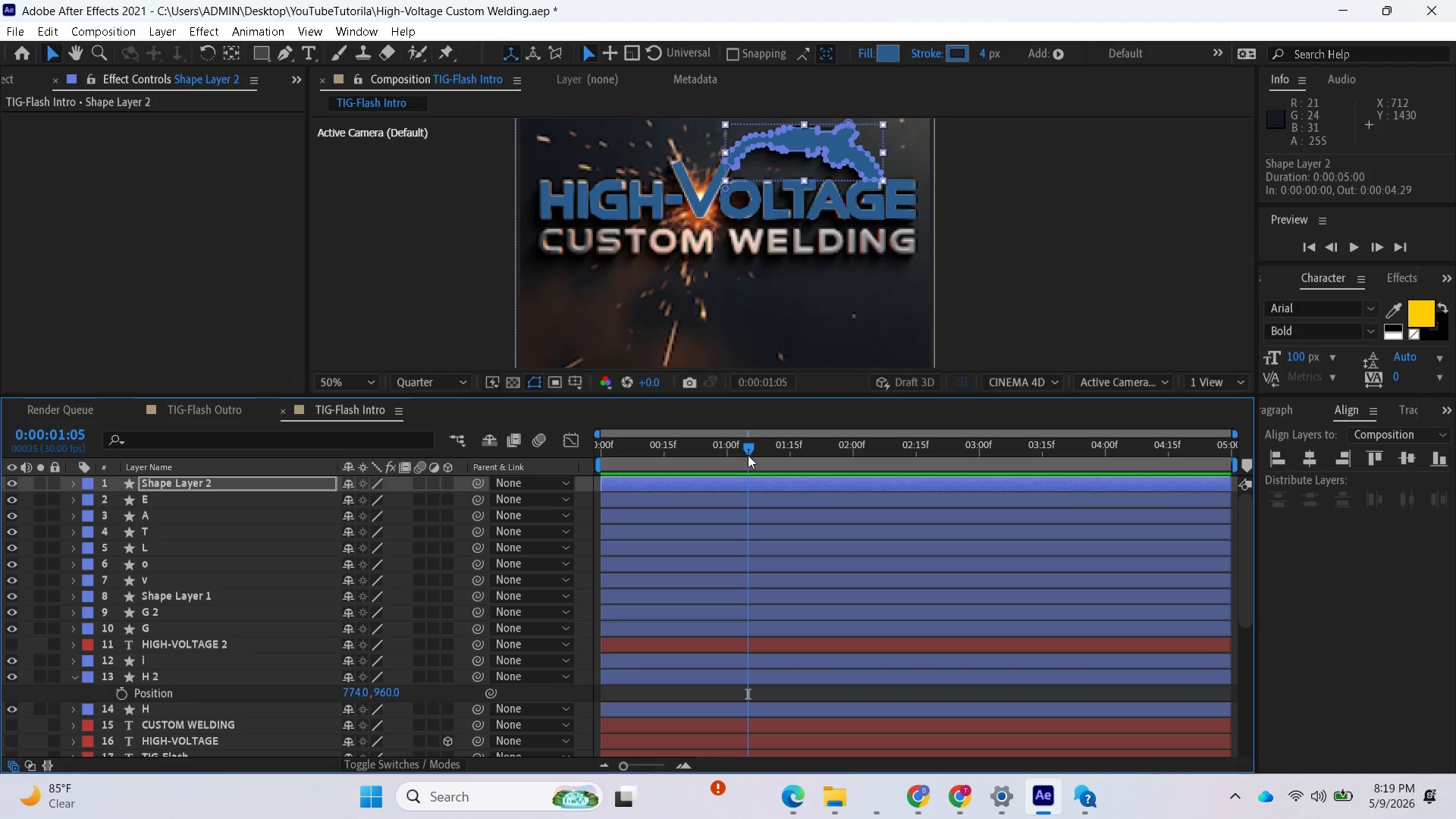 
left_click_drag(start_coordinate=[748, 454], to_coordinate=[685, 457])
 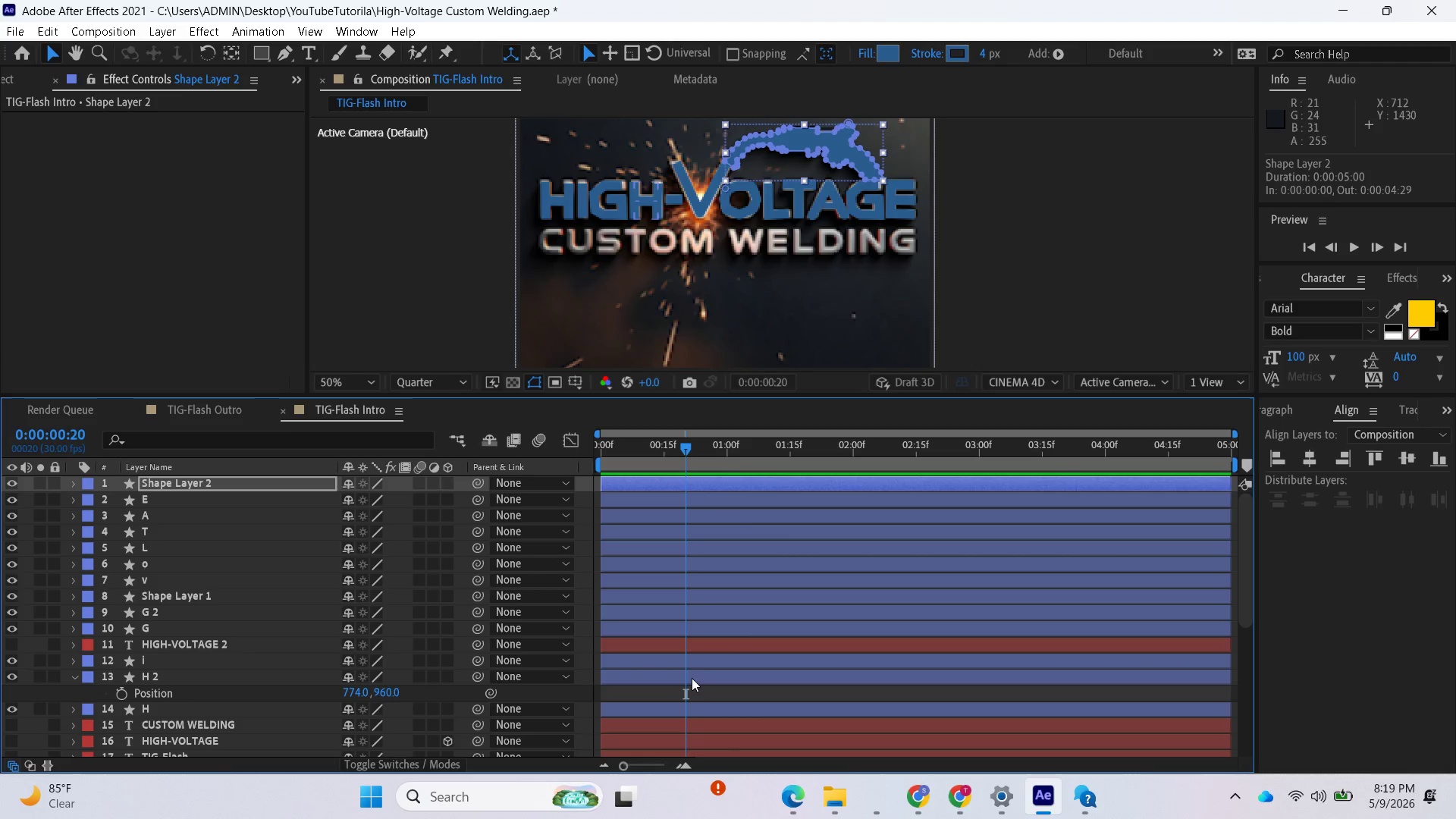 
left_click([697, 693])
 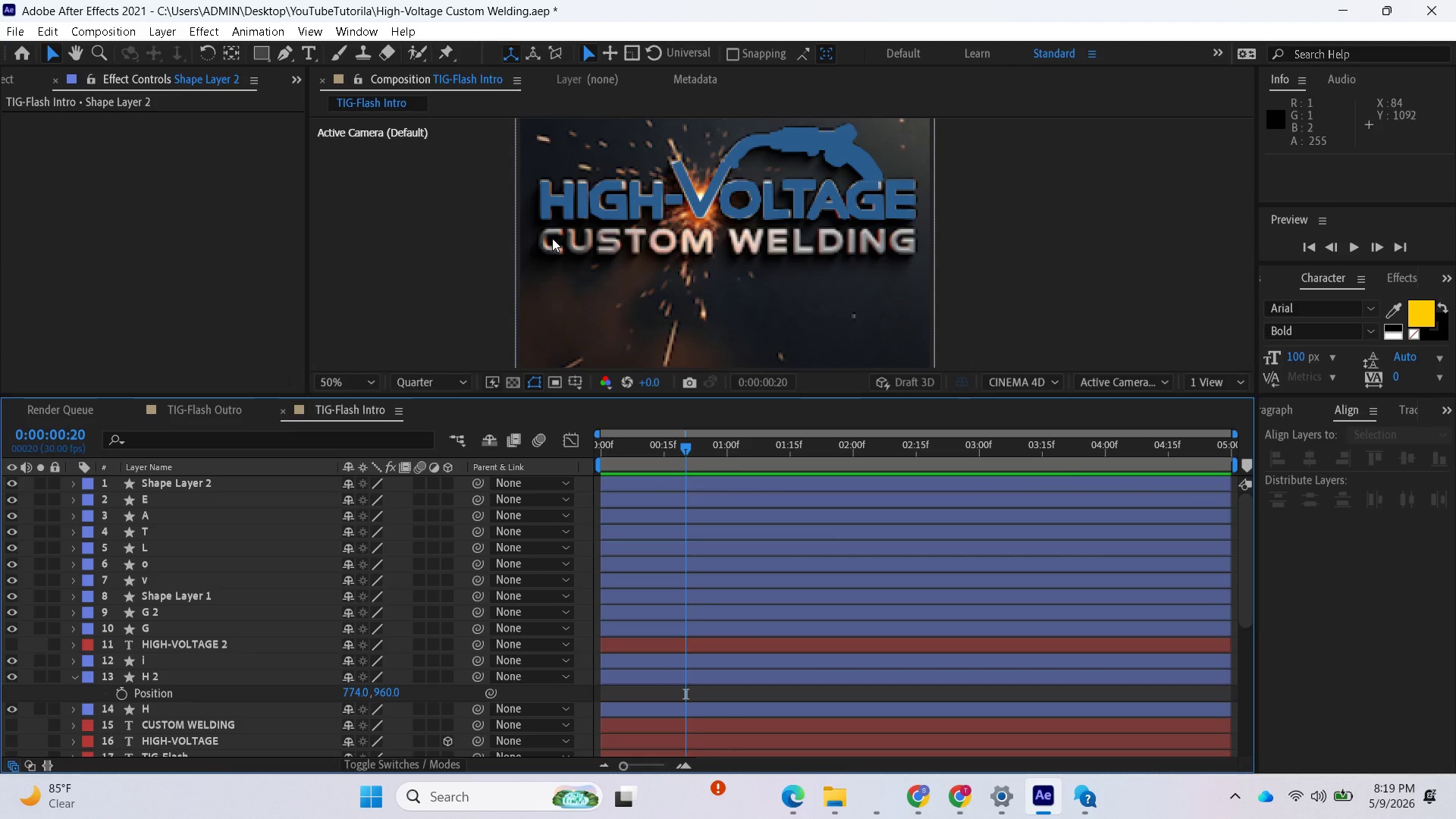 
wait(7.53)
 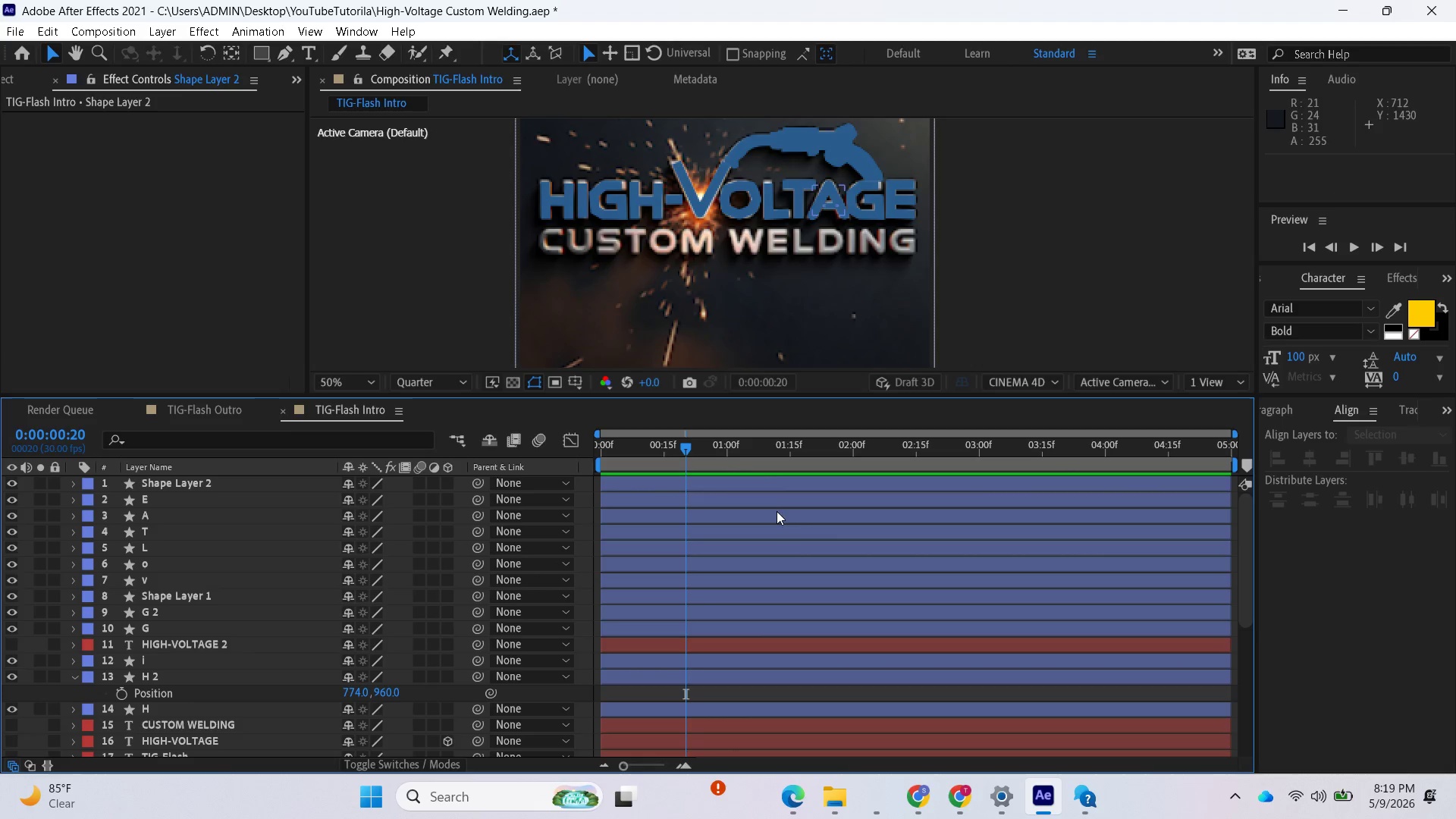 
left_click_drag(start_coordinate=[680, 446], to_coordinate=[591, 450])
 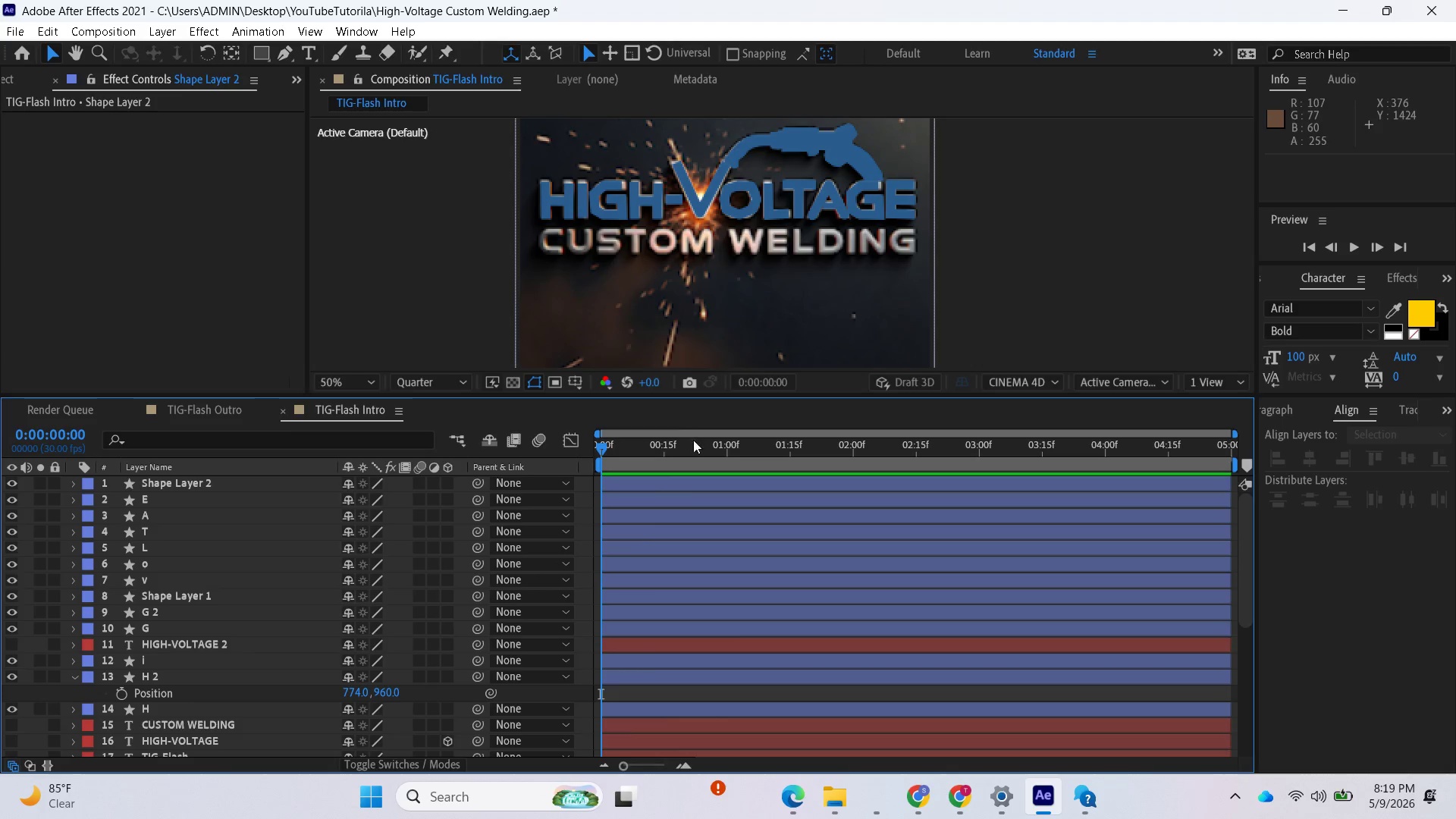 
key(Control+S)
 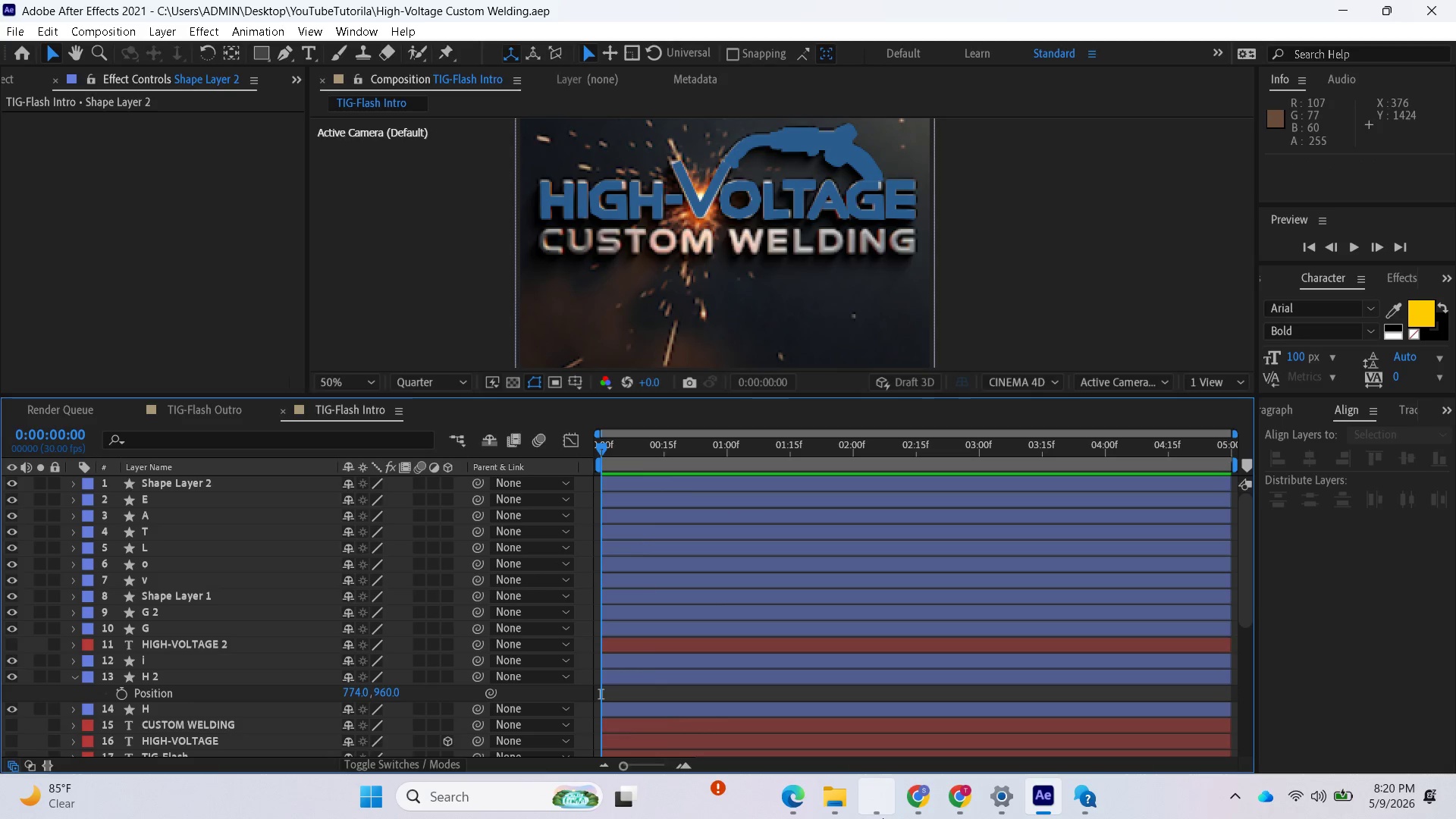 
left_click([874, 792])